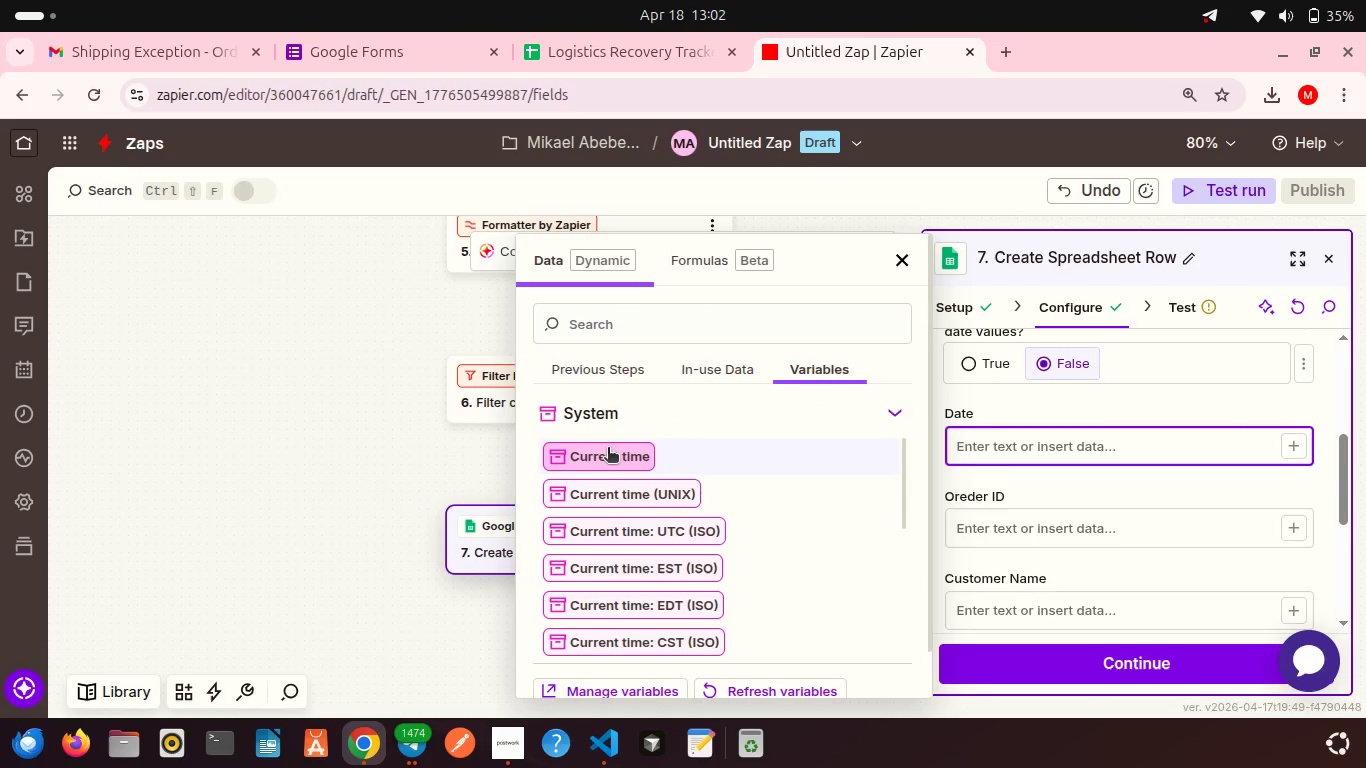 
left_click([608, 449])
 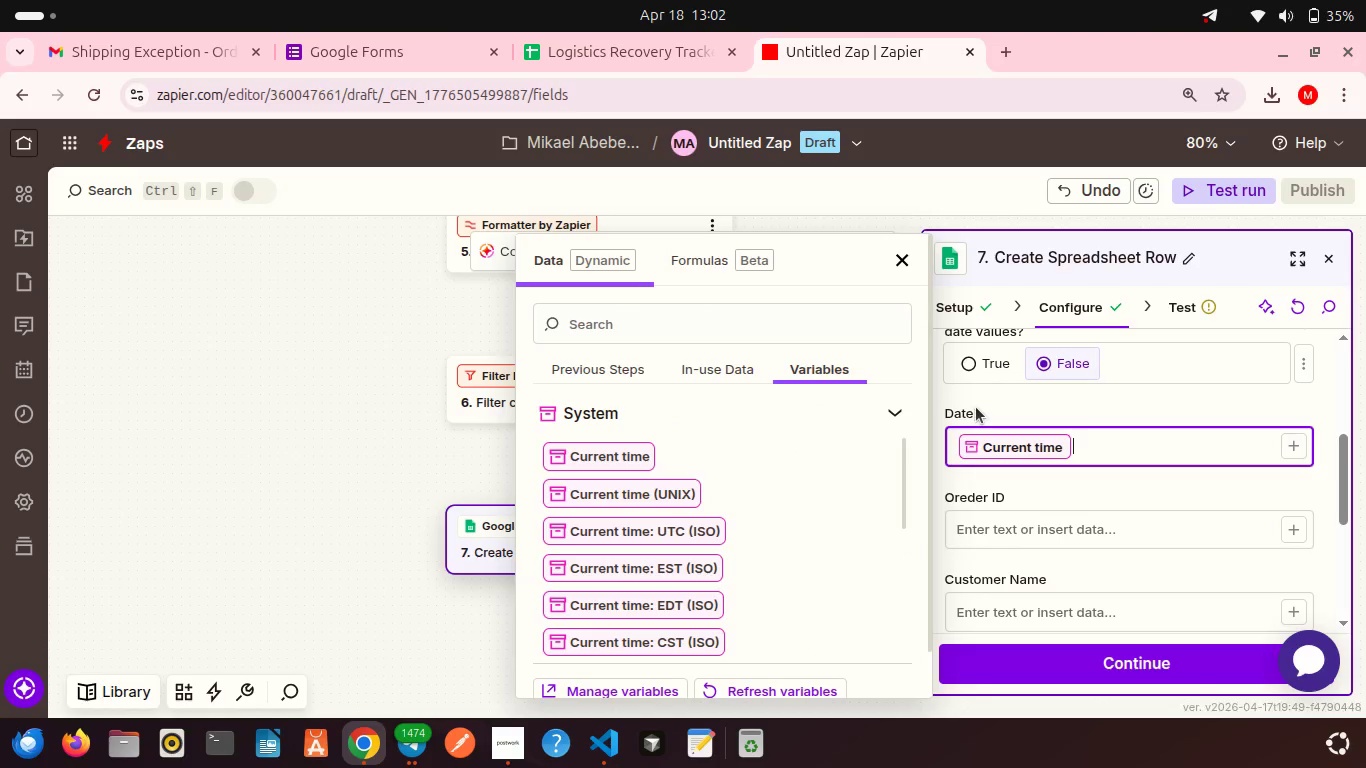 
left_click([976, 407])
 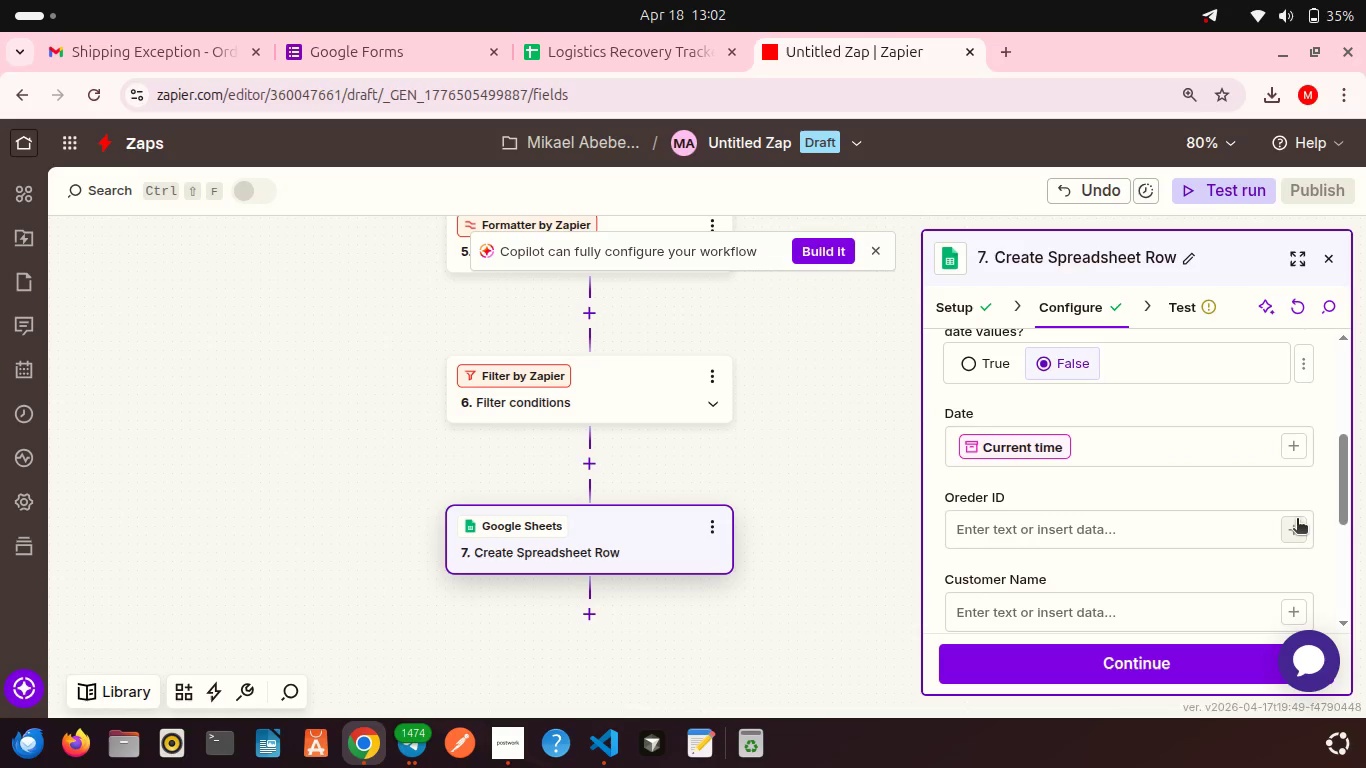 
left_click([1297, 520])
 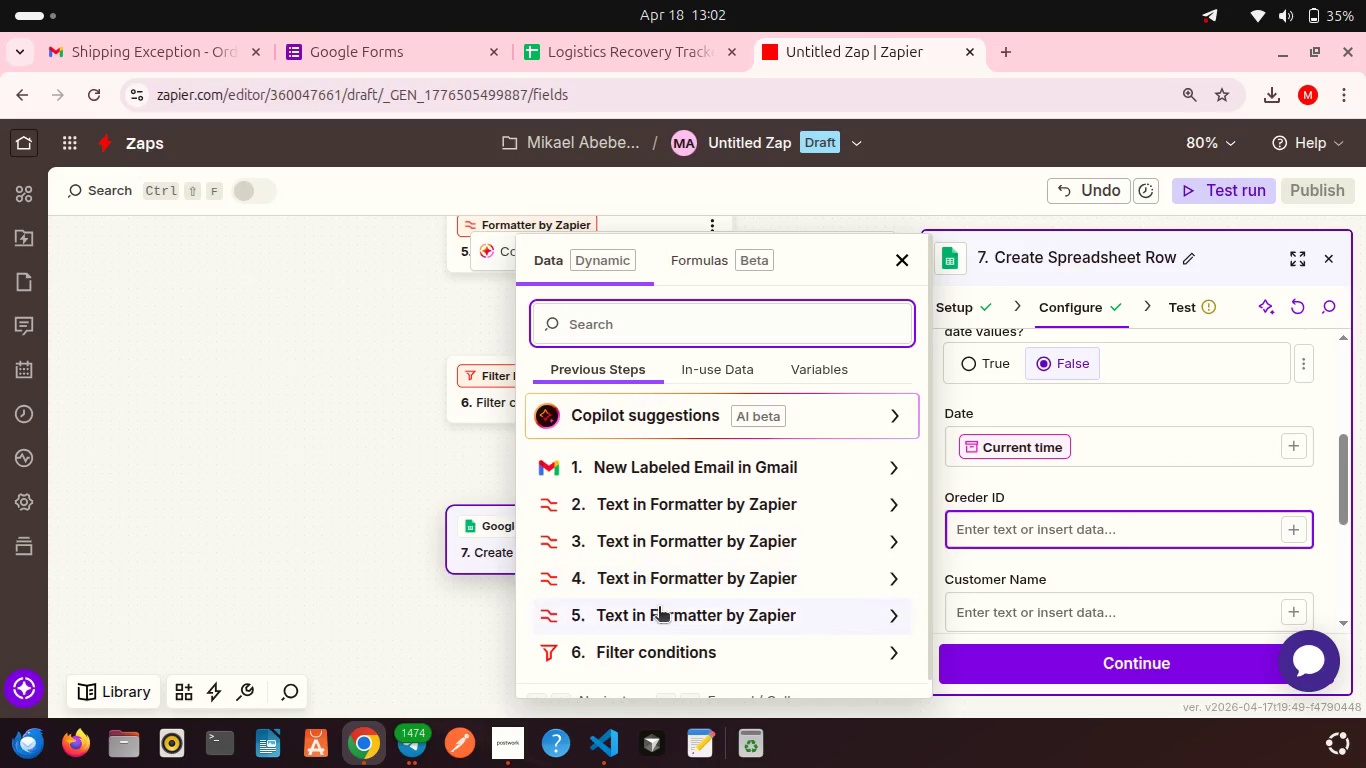 
left_click([659, 623])
 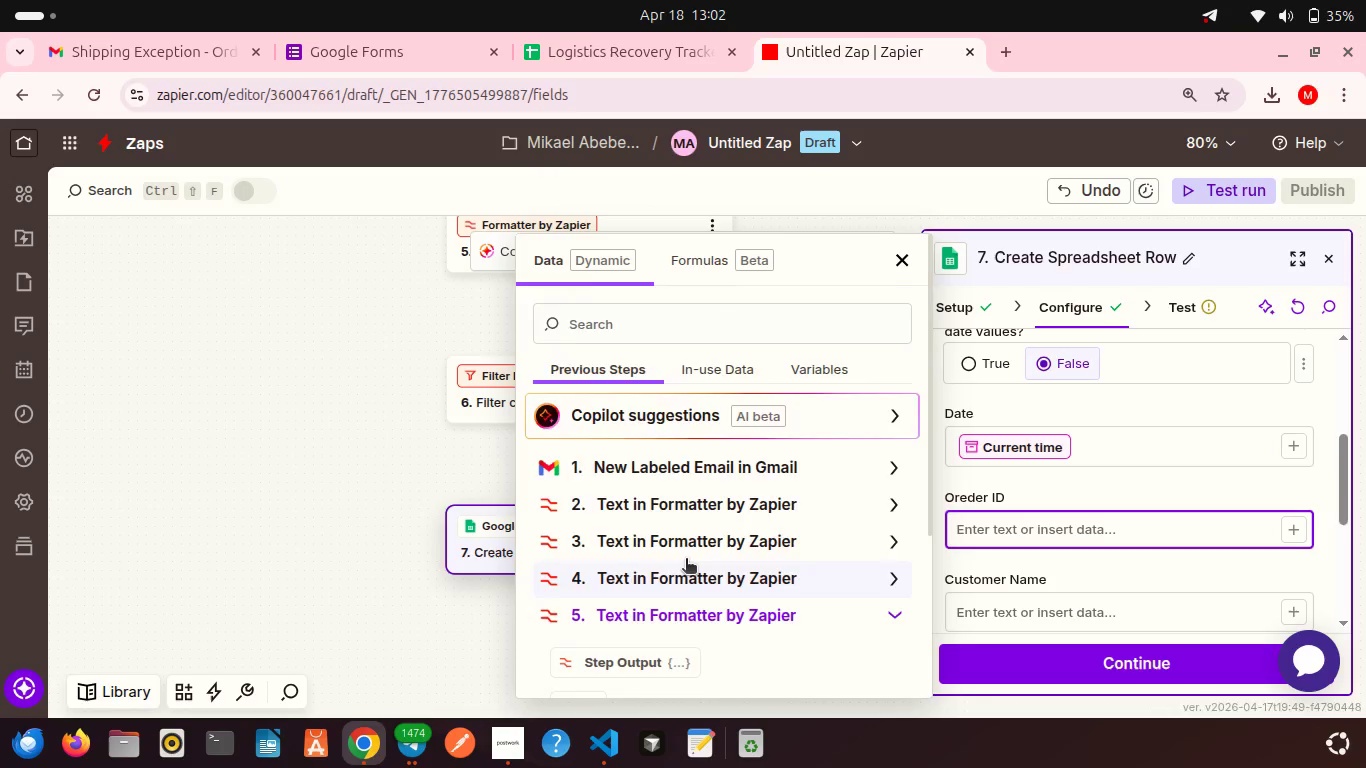 
scroll: coordinate [686, 560], scroll_direction: down, amount: 7.0
 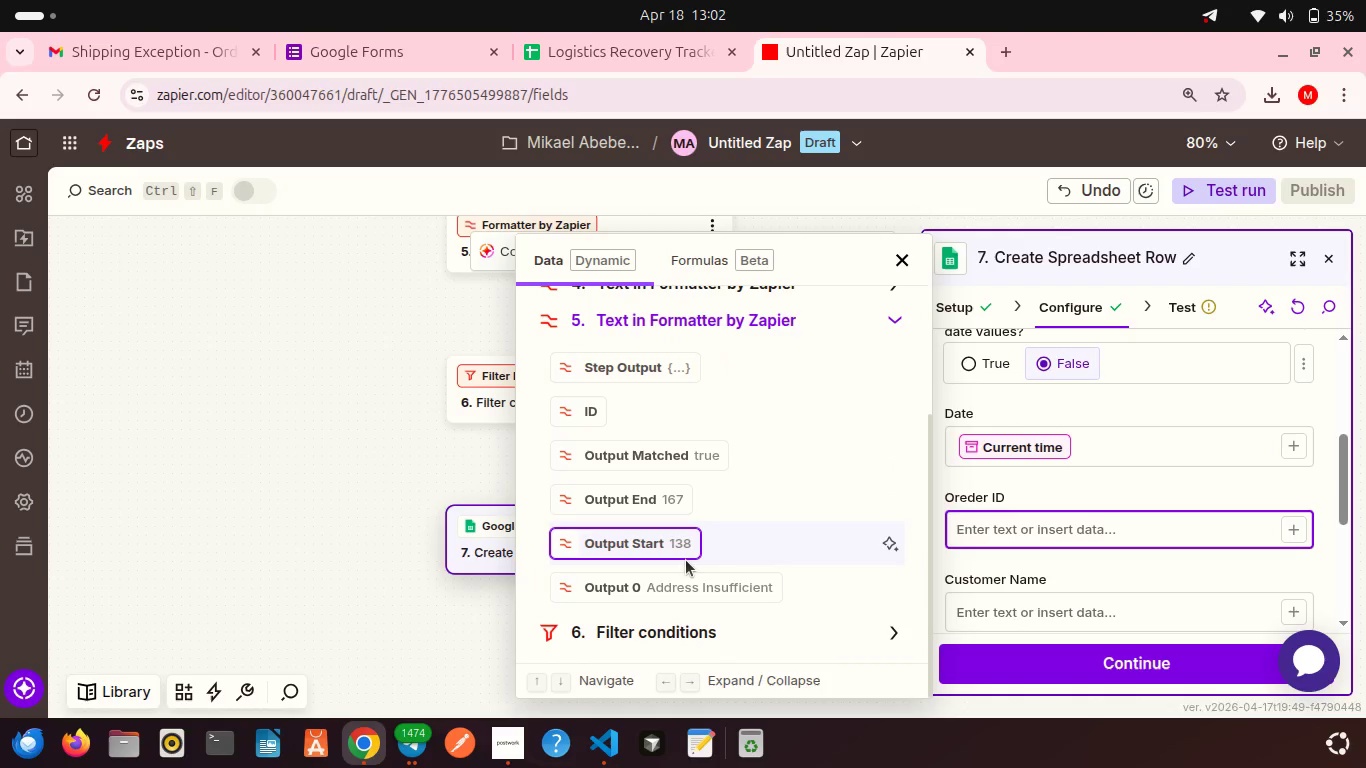 
scroll: coordinate [686, 560], scroll_direction: up, amount: 2.0
 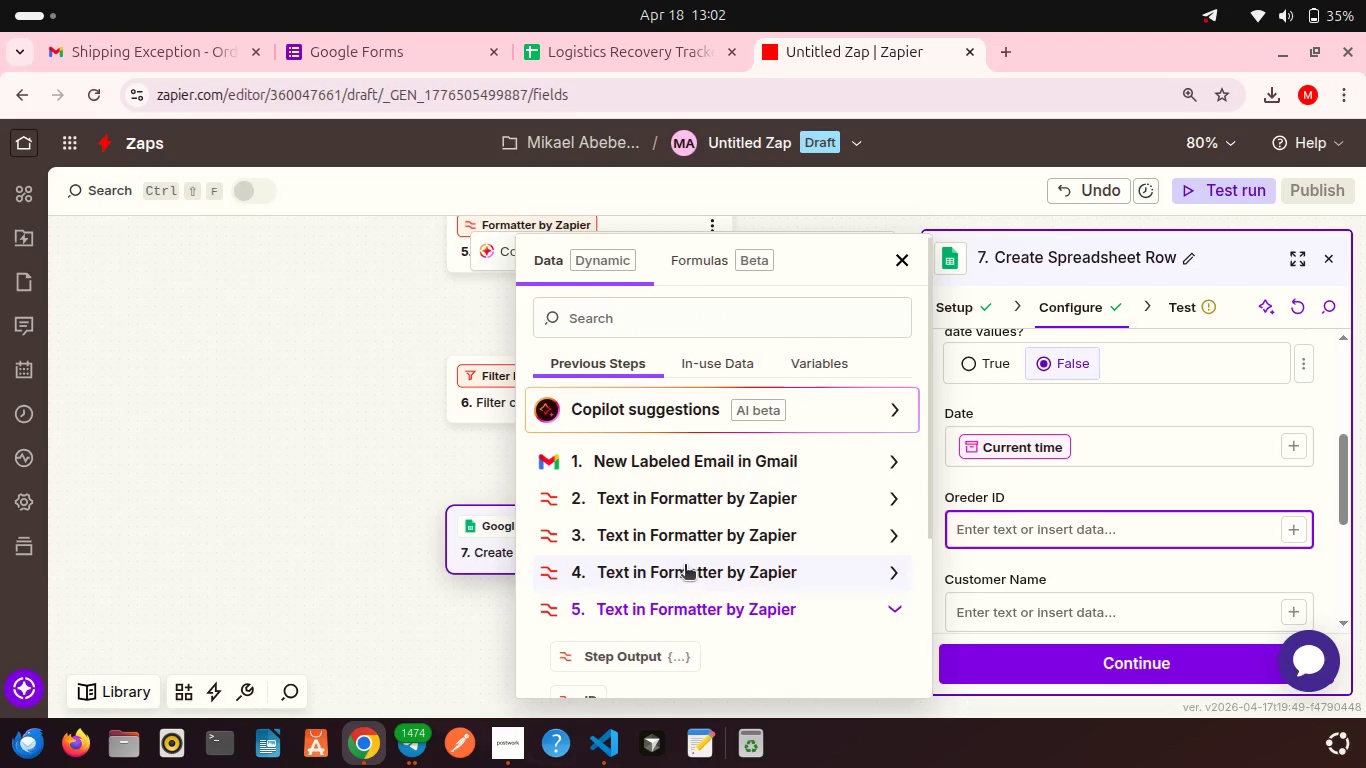 
left_click([685, 566])
 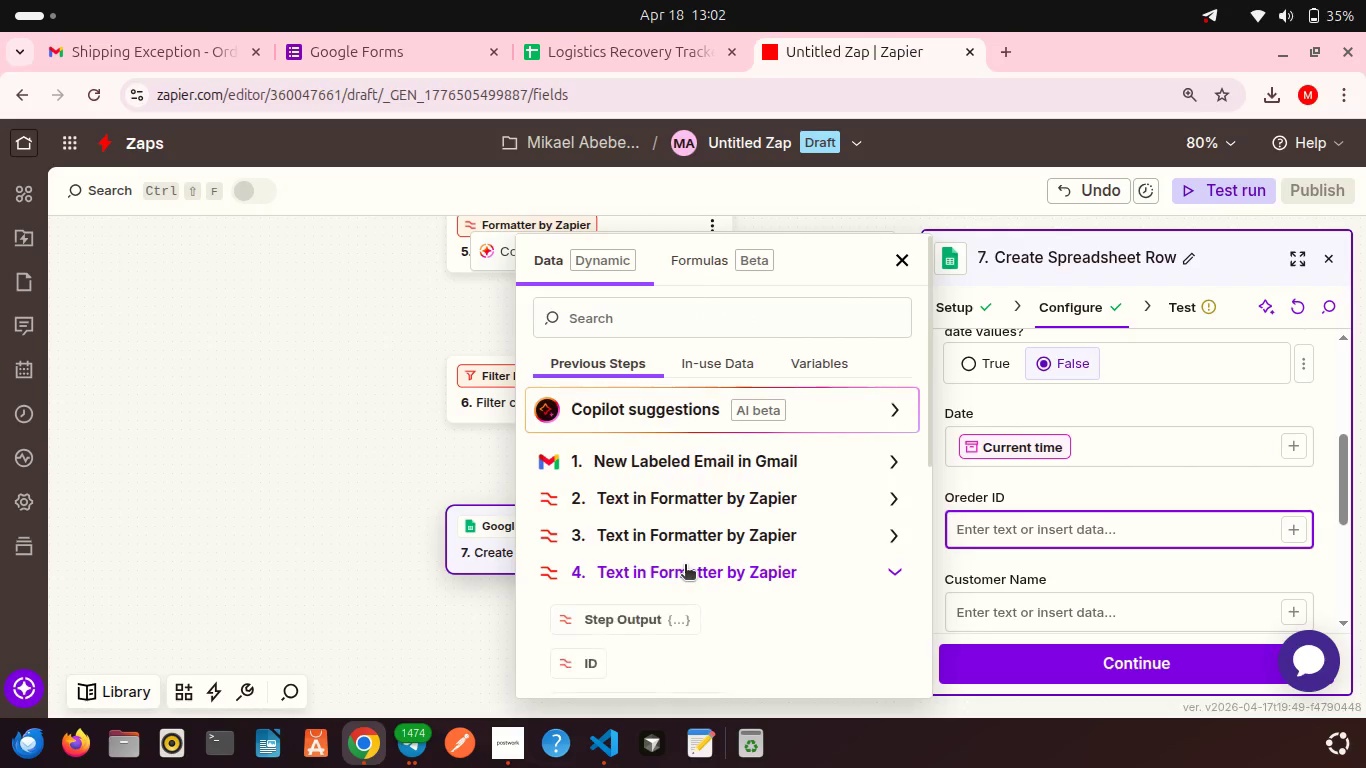 
scroll: coordinate [685, 566], scroll_direction: none, amount: 0.0
 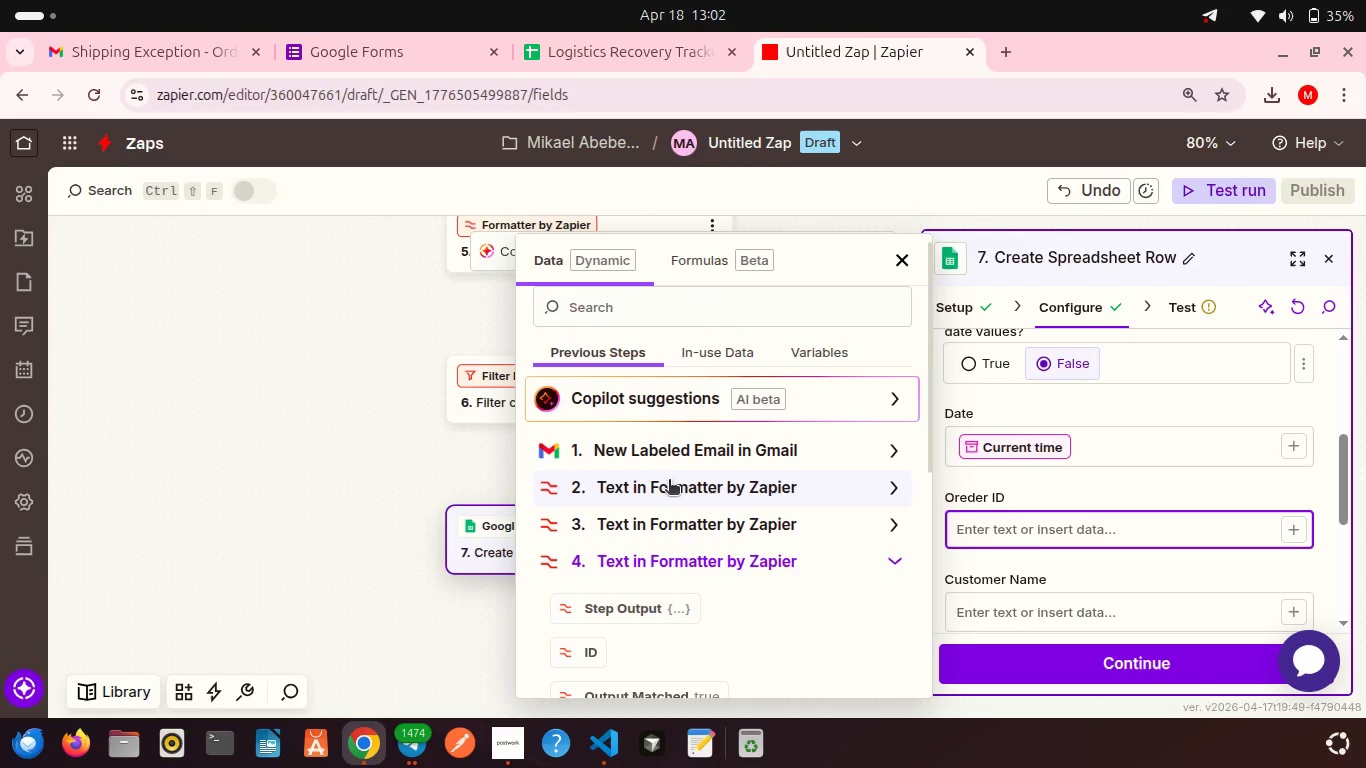 
left_click([669, 481])
 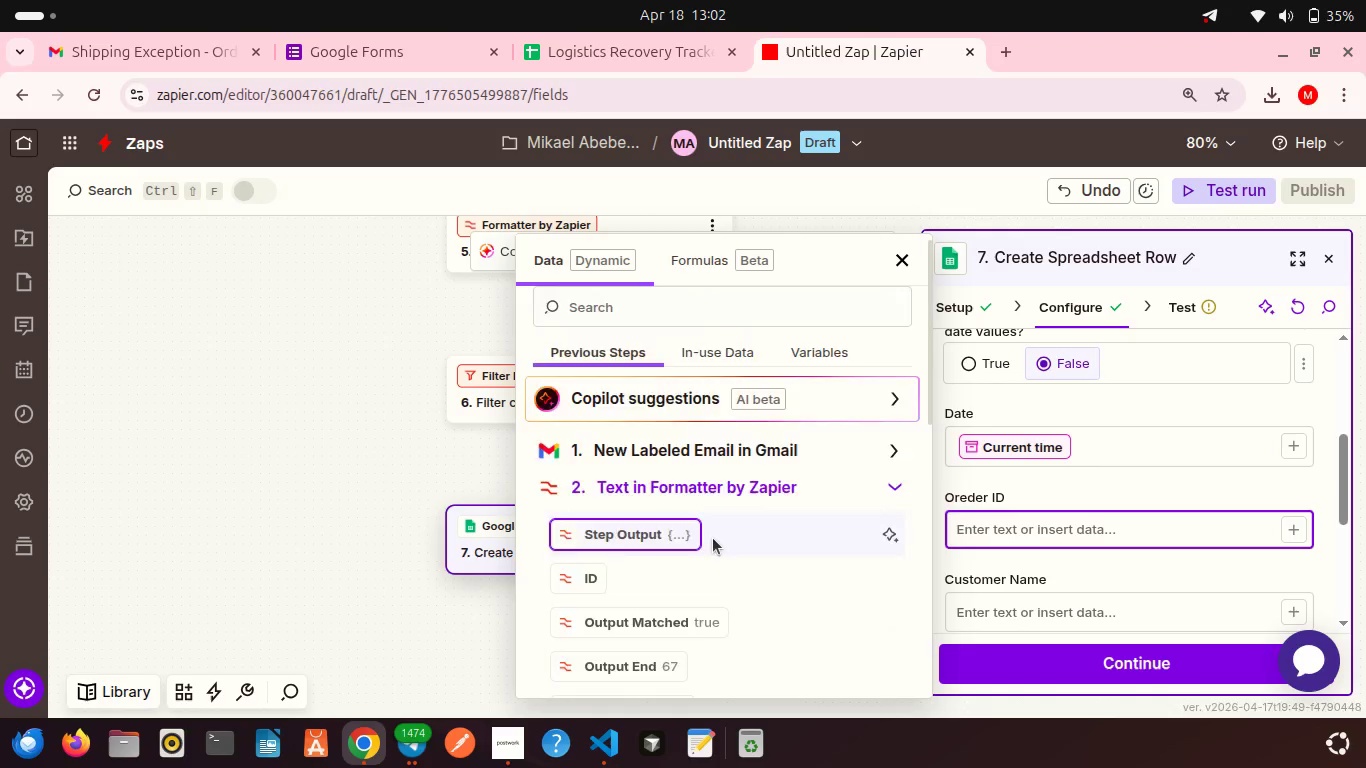 
scroll: coordinate [713, 538], scroll_direction: down, amount: 3.0
 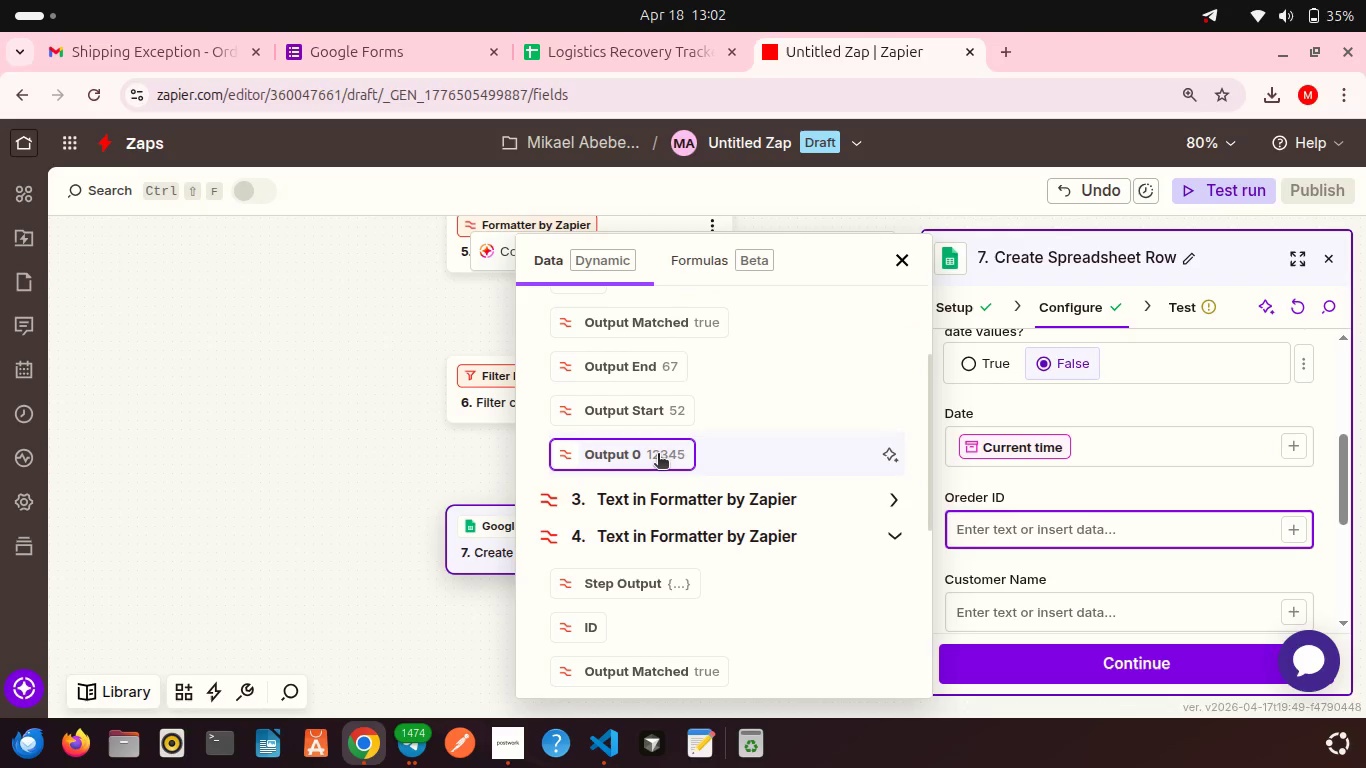 
left_click([658, 455])
 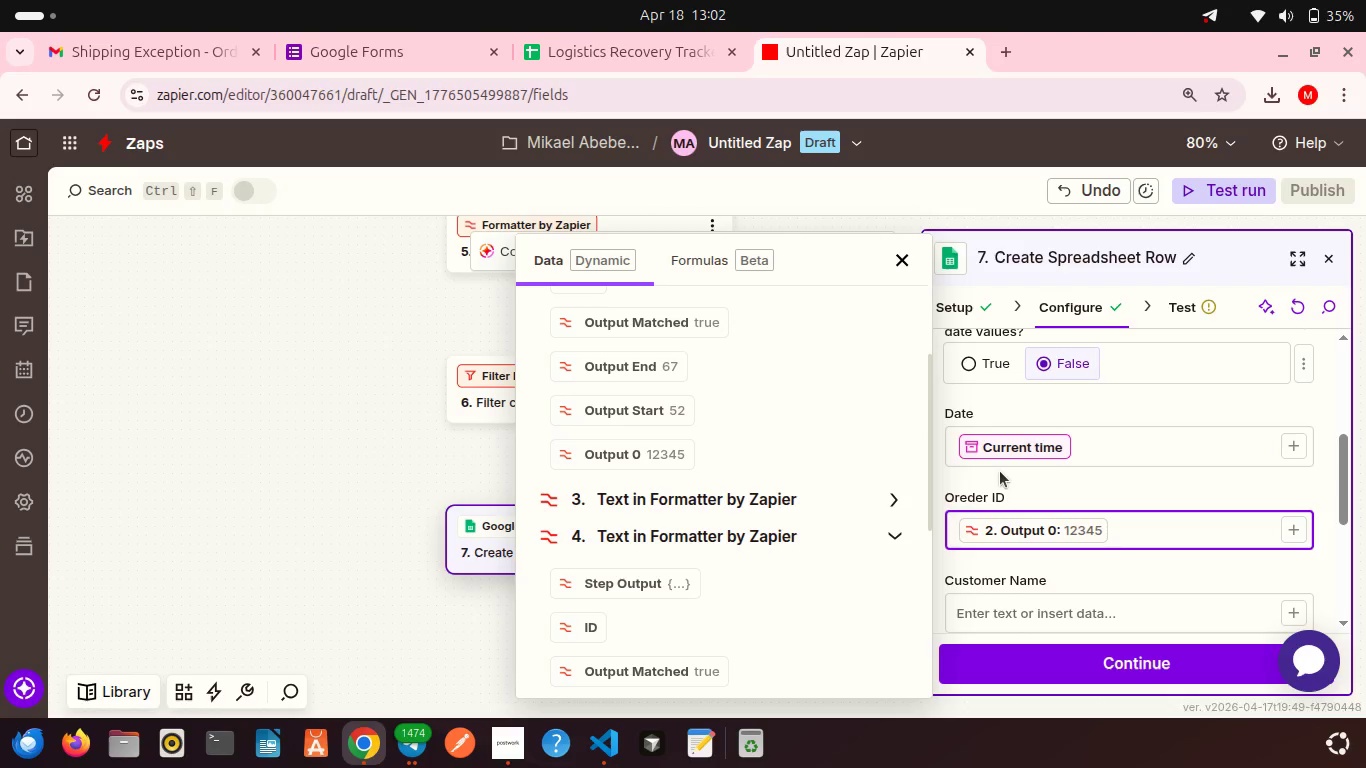 
left_click([999, 481])
 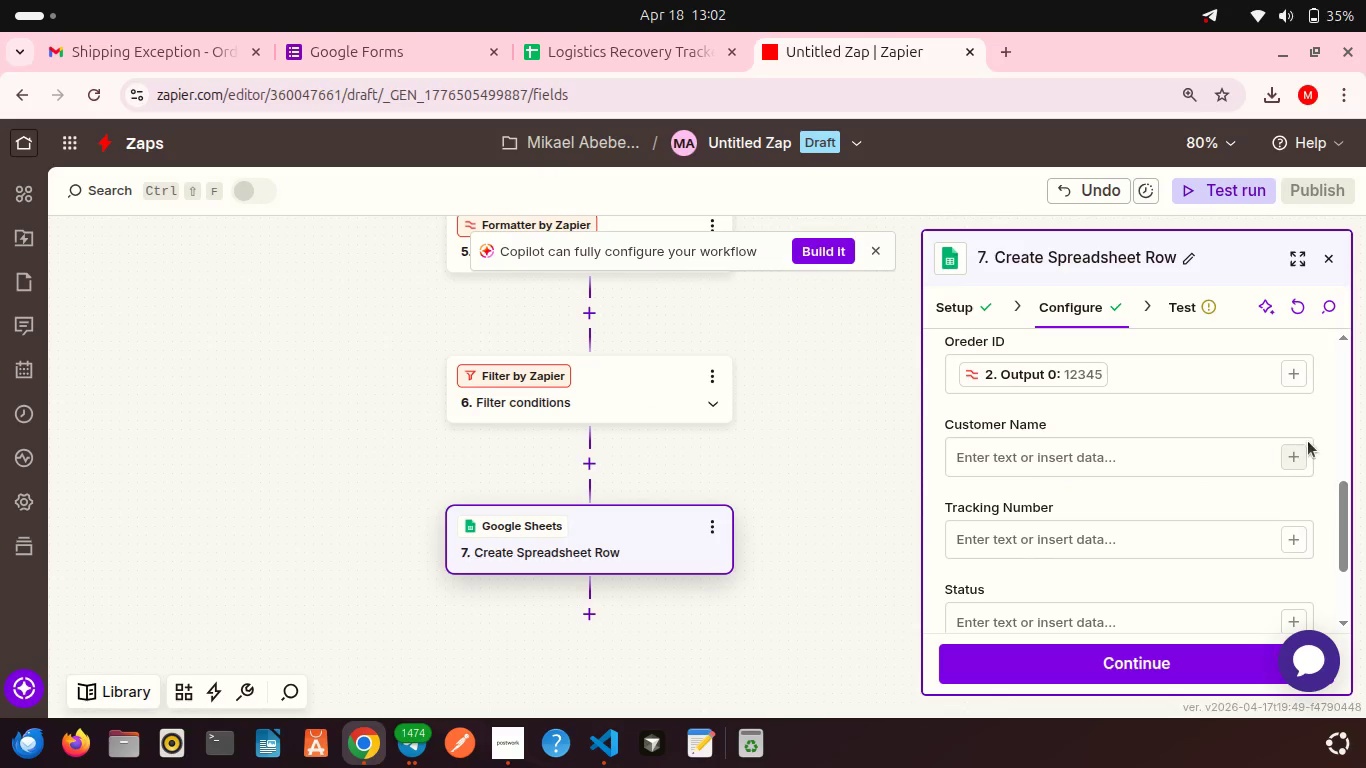 
left_click([1295, 459])
 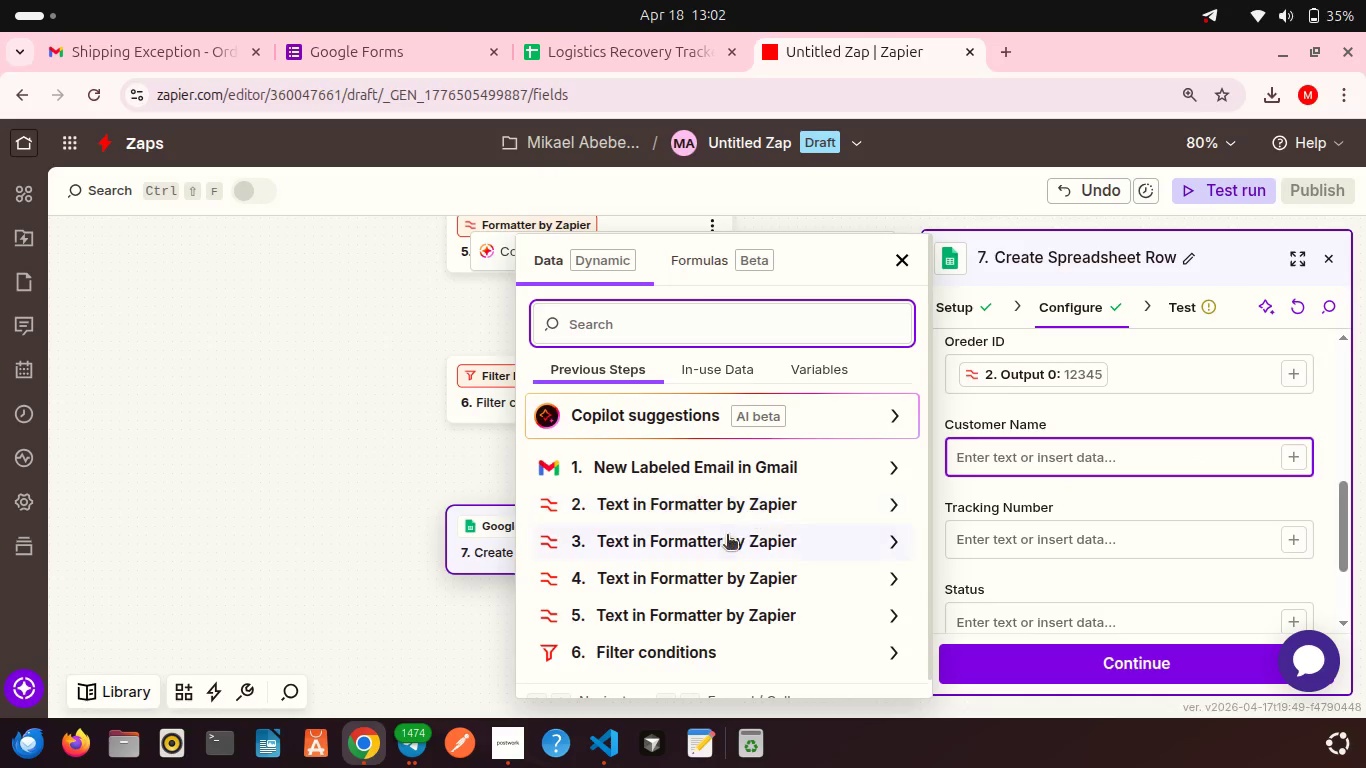 
left_click([723, 540])
 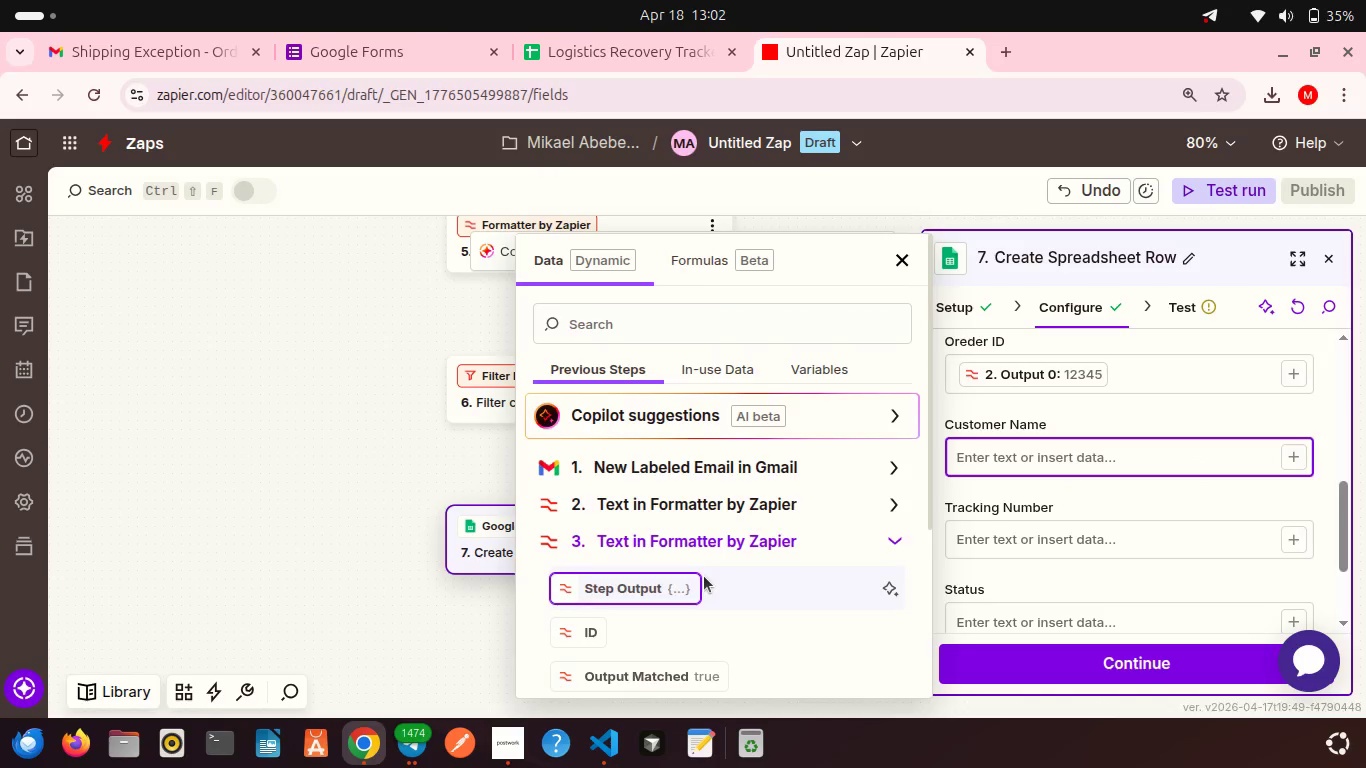 
scroll: coordinate [704, 576], scroll_direction: down, amount: 3.0
 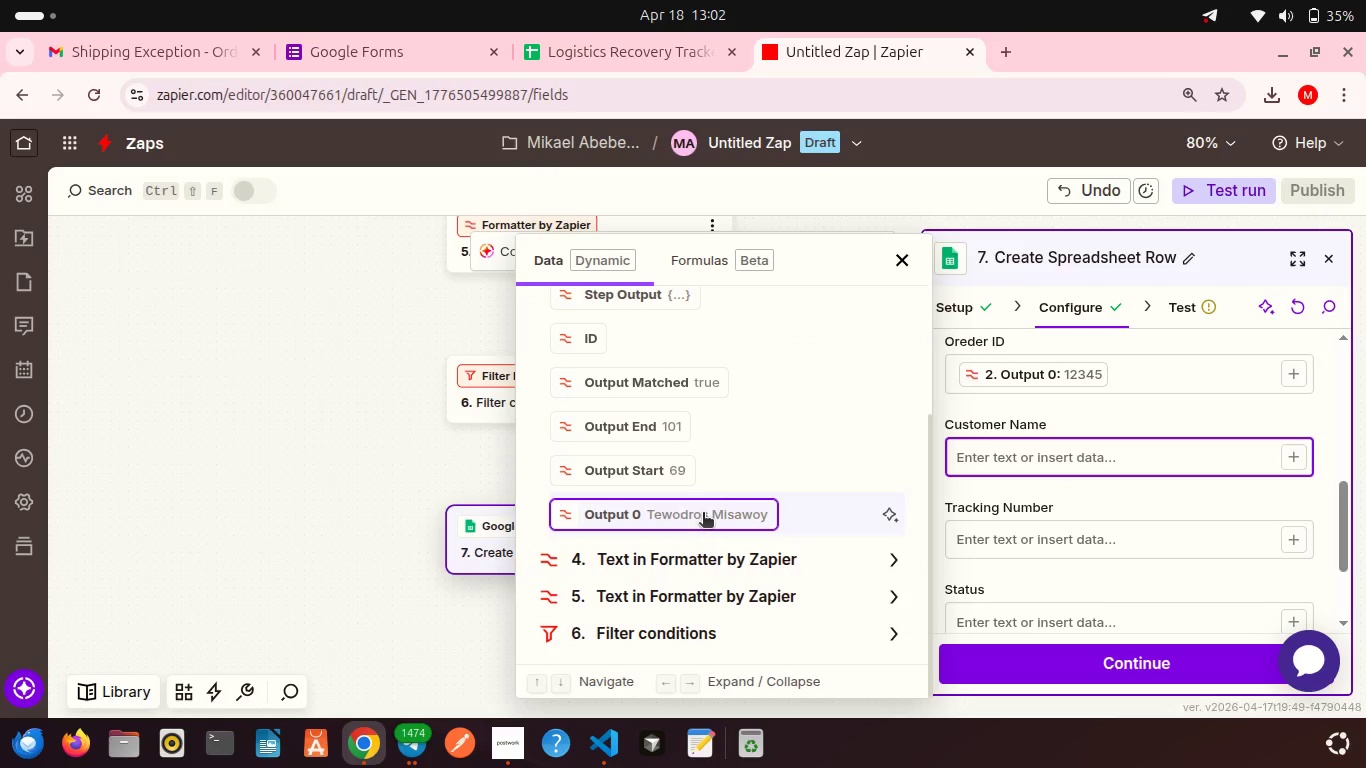 
left_click([703, 514])
 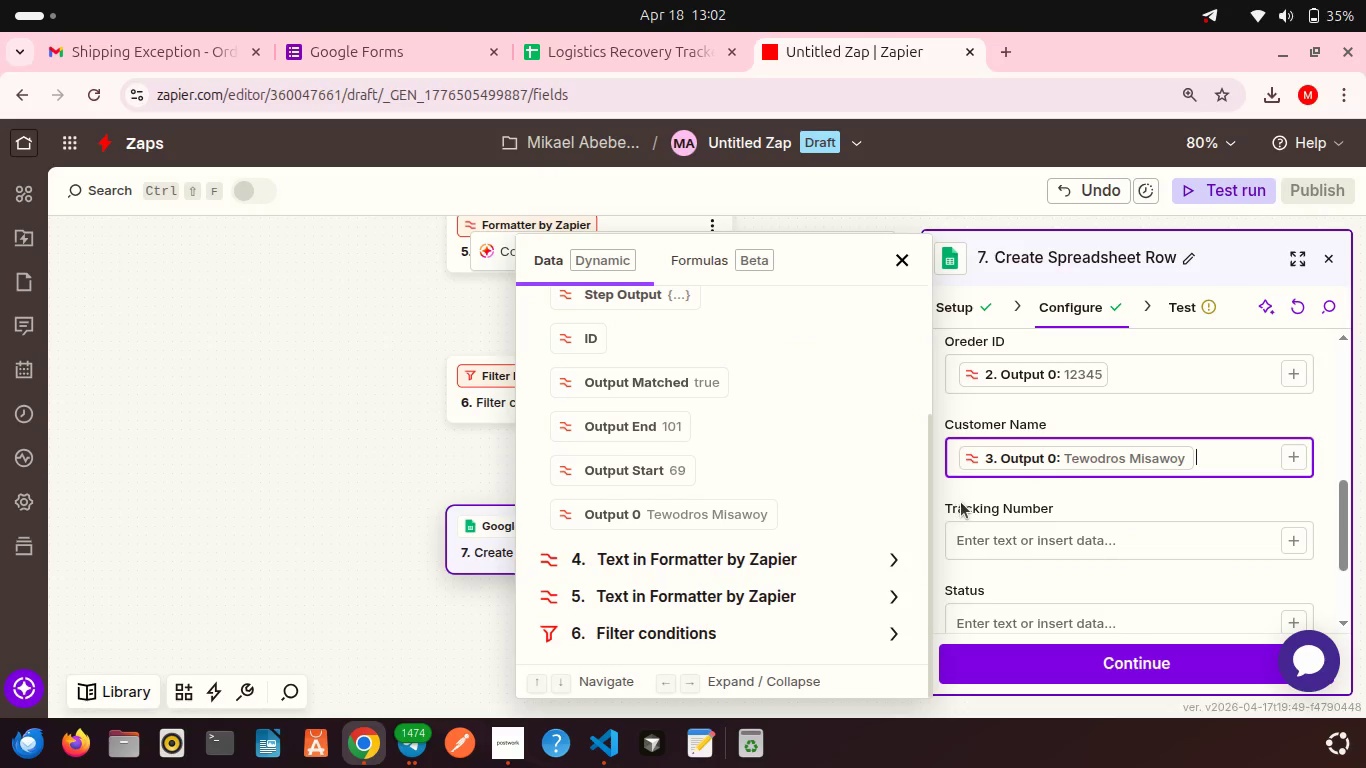 
left_click([961, 502])
 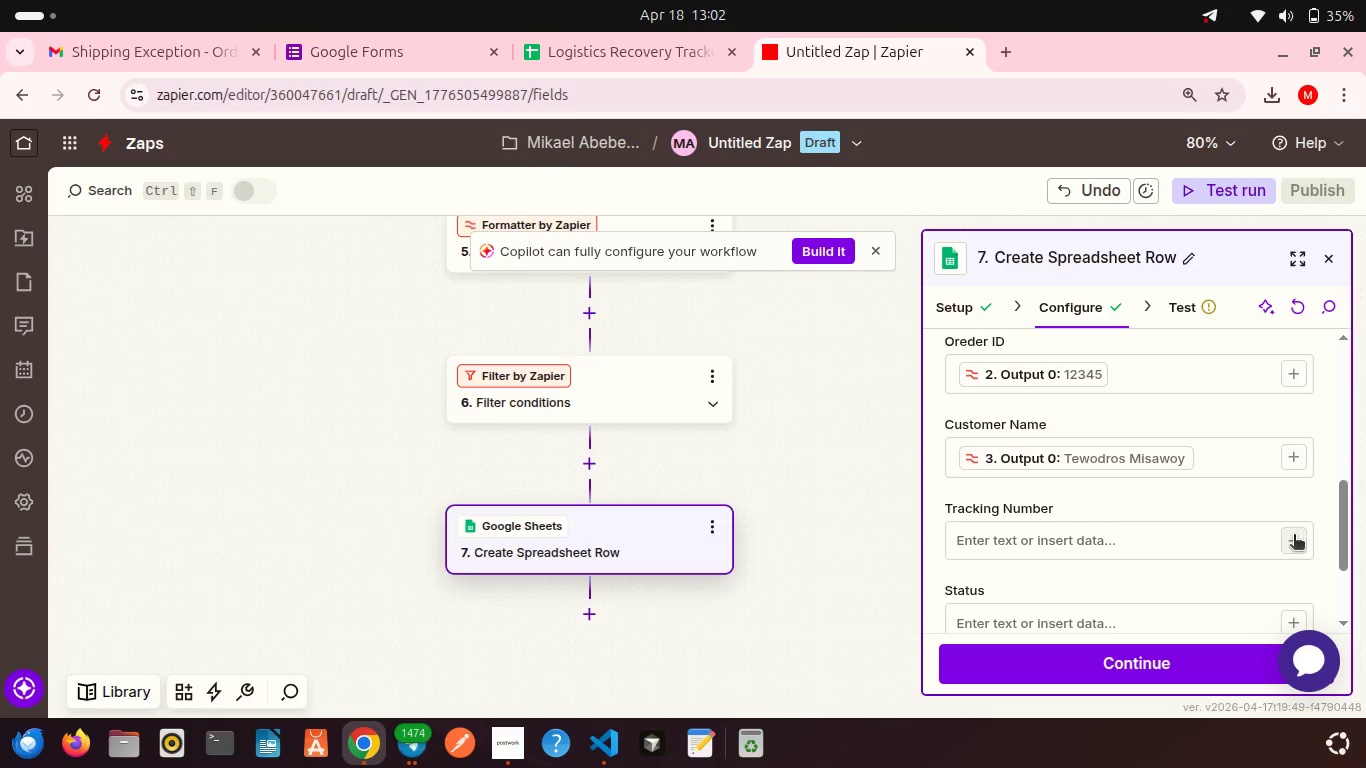 
left_click([1294, 536])
 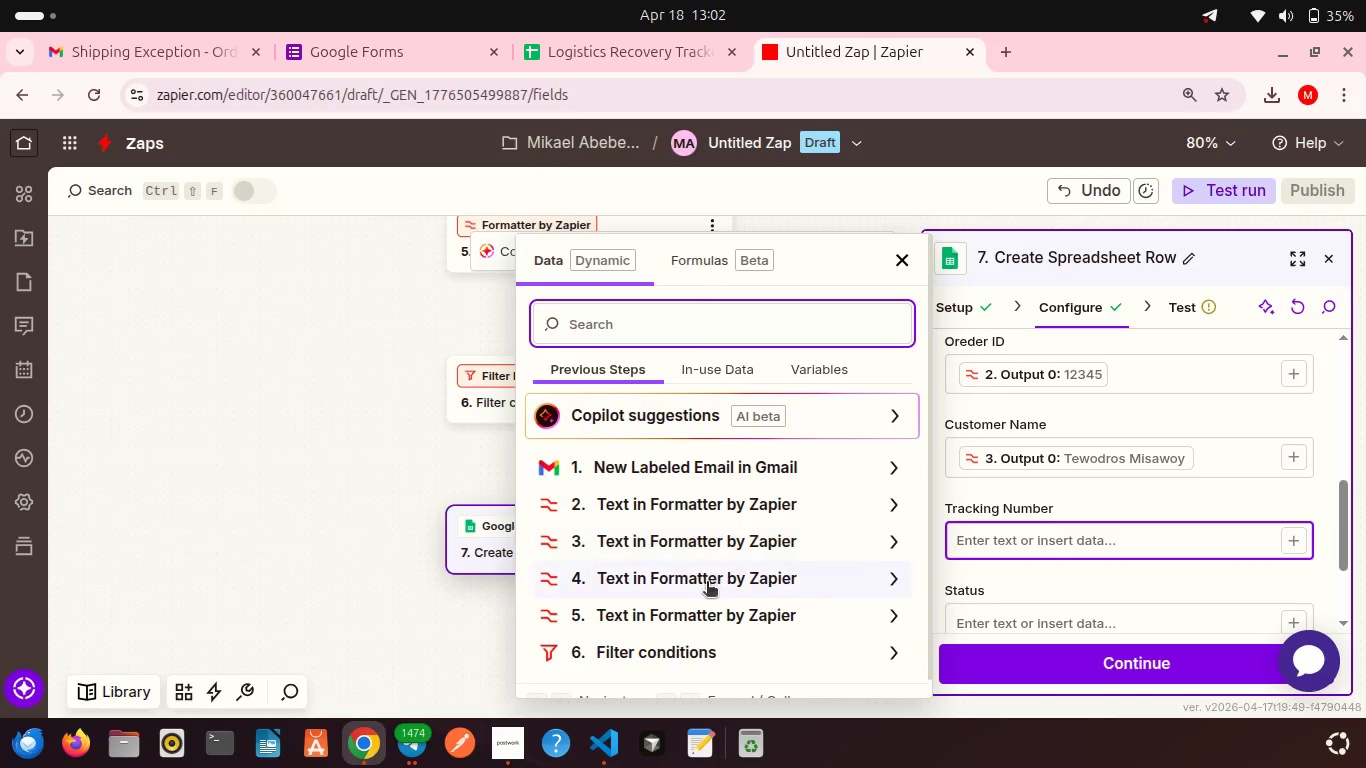 
left_click([707, 583])
 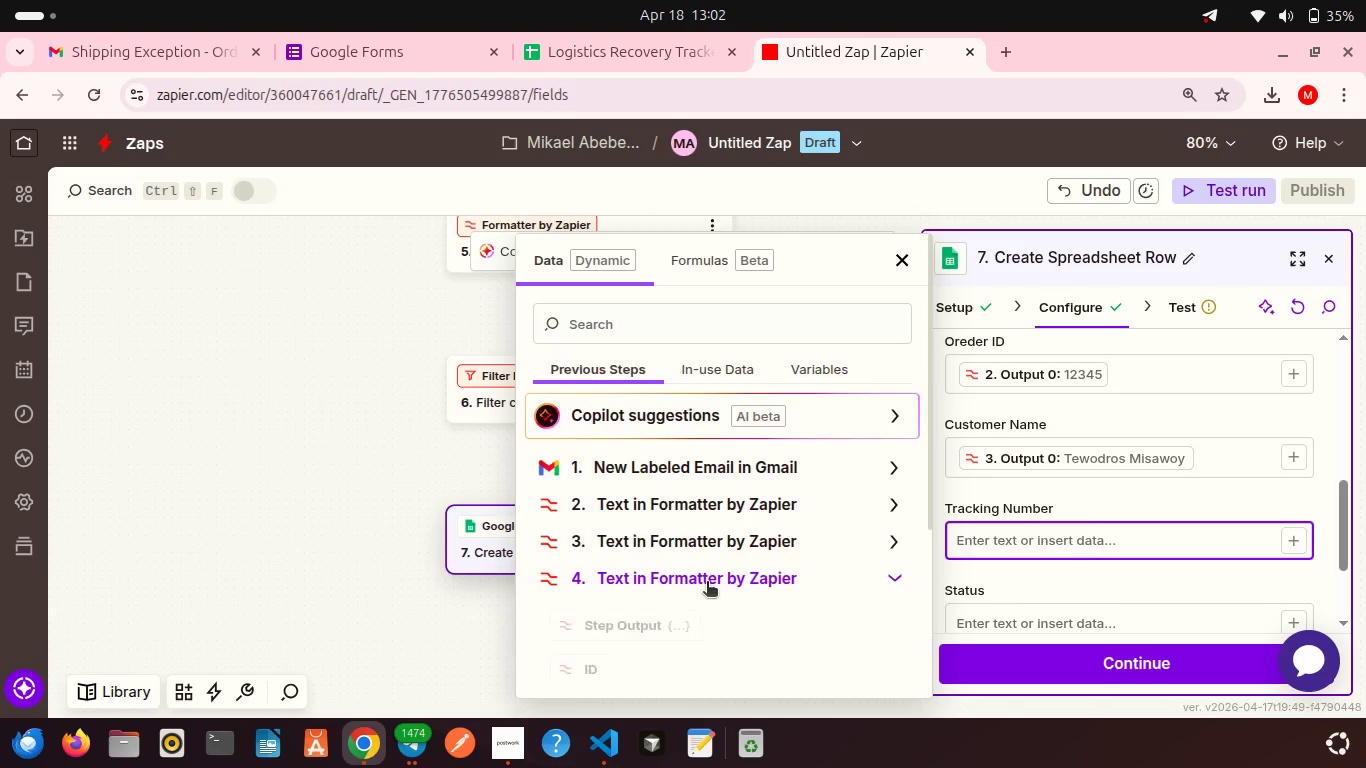 
scroll: coordinate [707, 583], scroll_direction: down, amount: 9.0
 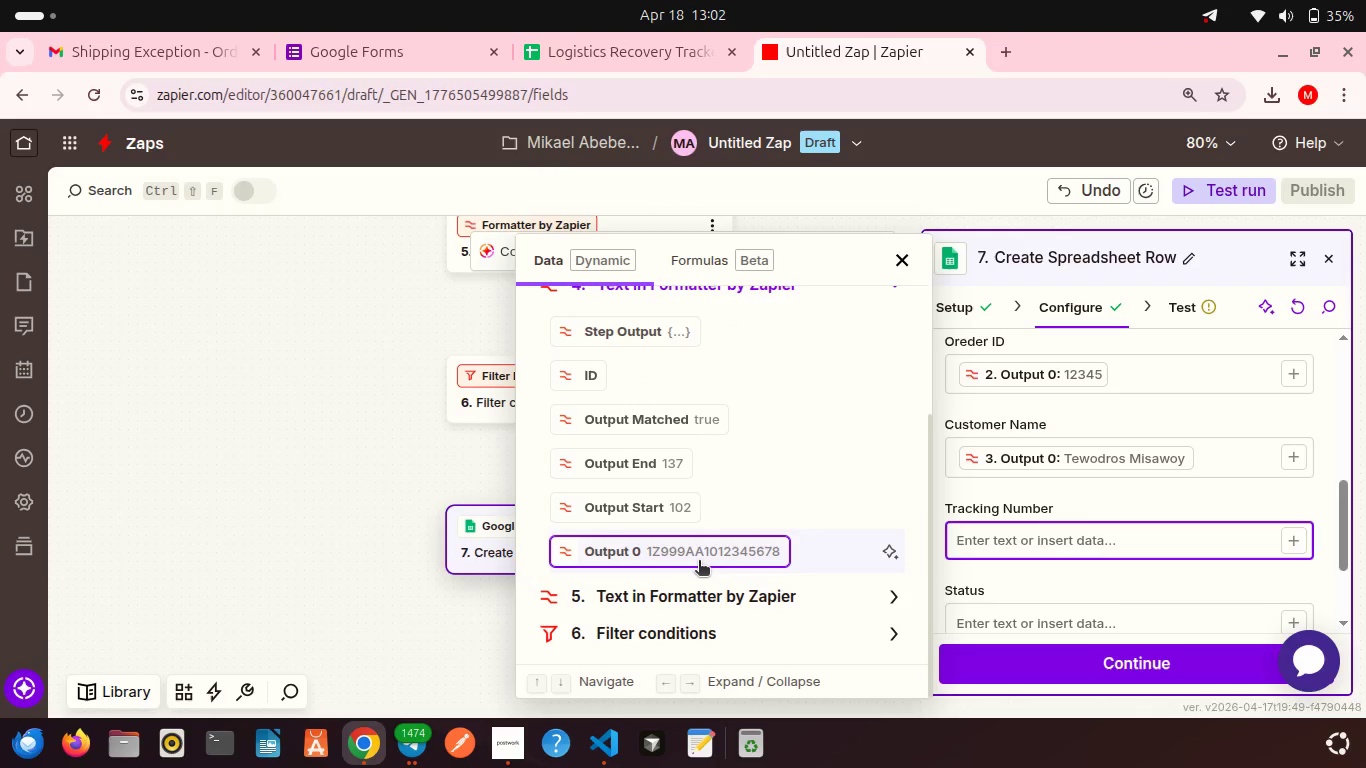 
left_click([699, 562])
 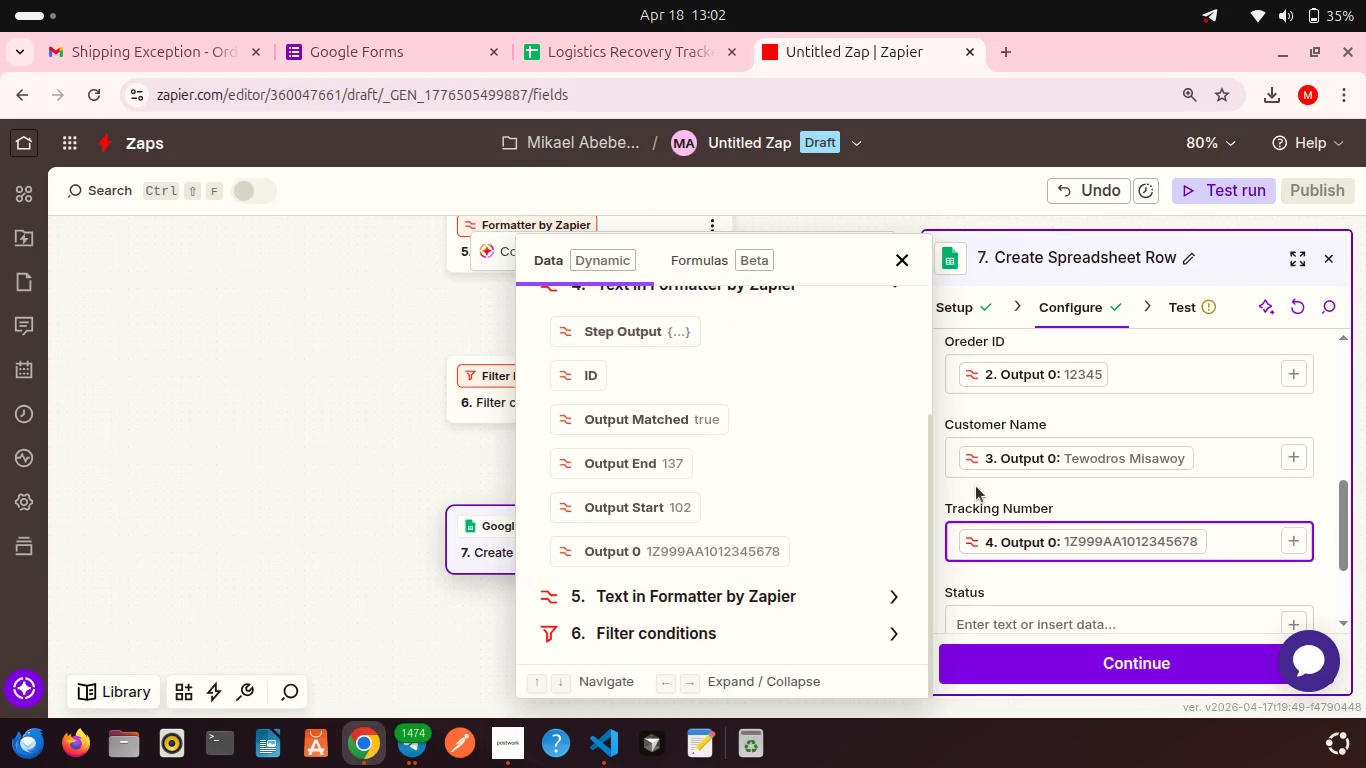 
left_click([976, 486])
 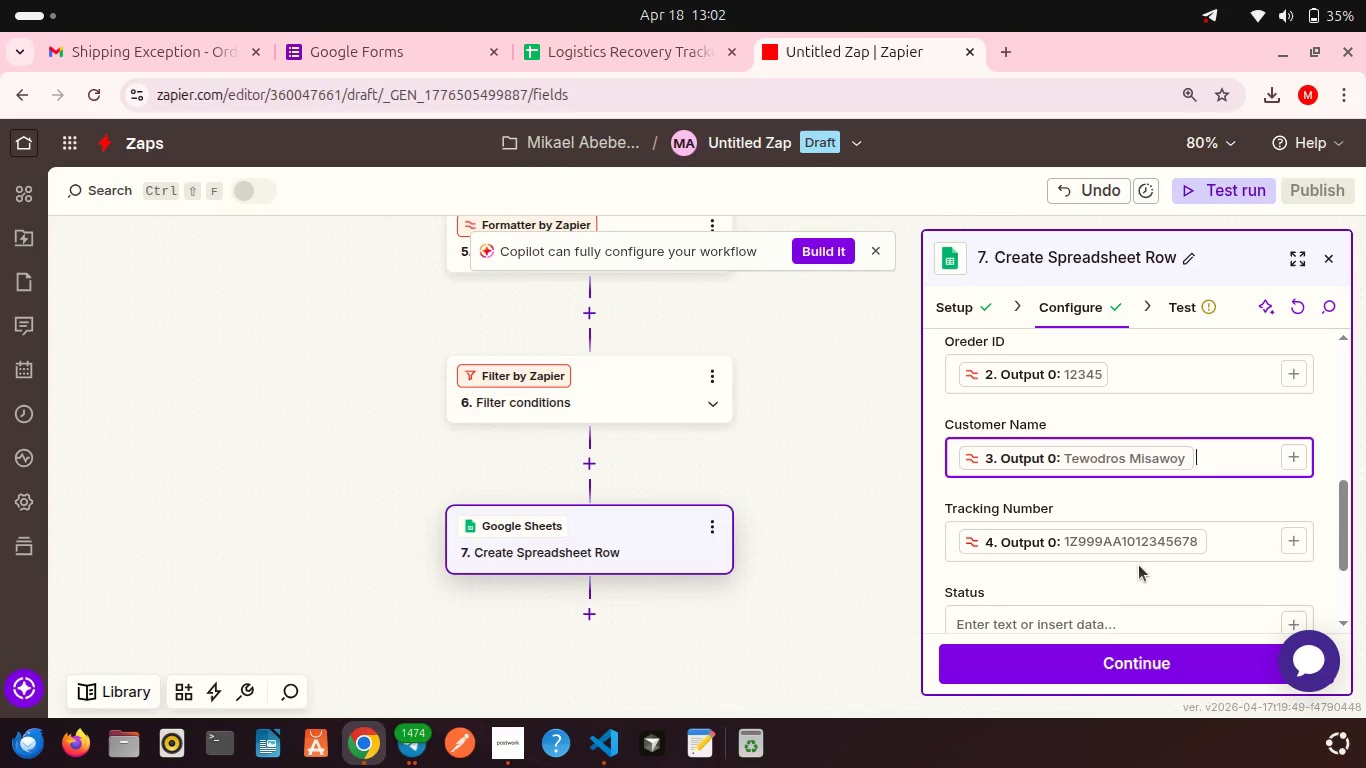 
scroll: coordinate [1139, 565], scroll_direction: down, amount: 3.0
 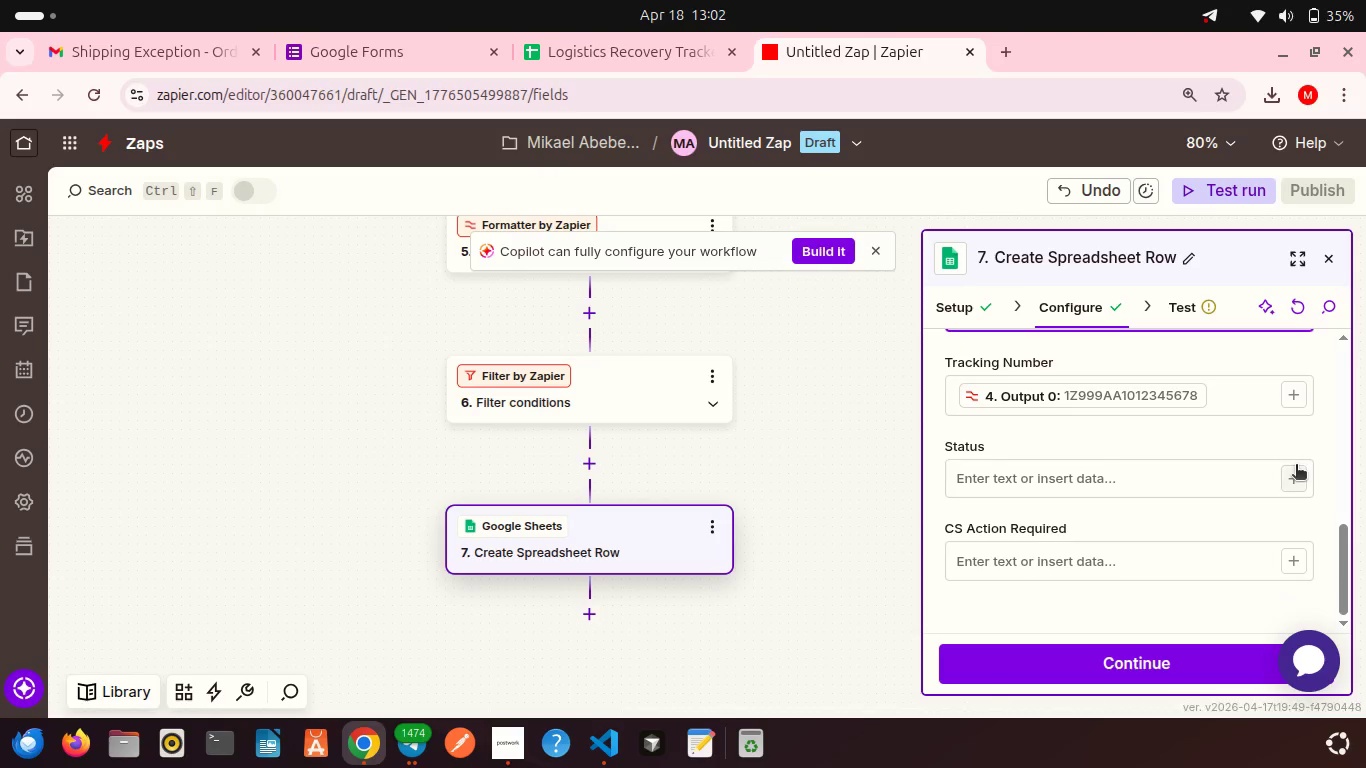 
left_click([1296, 466])
 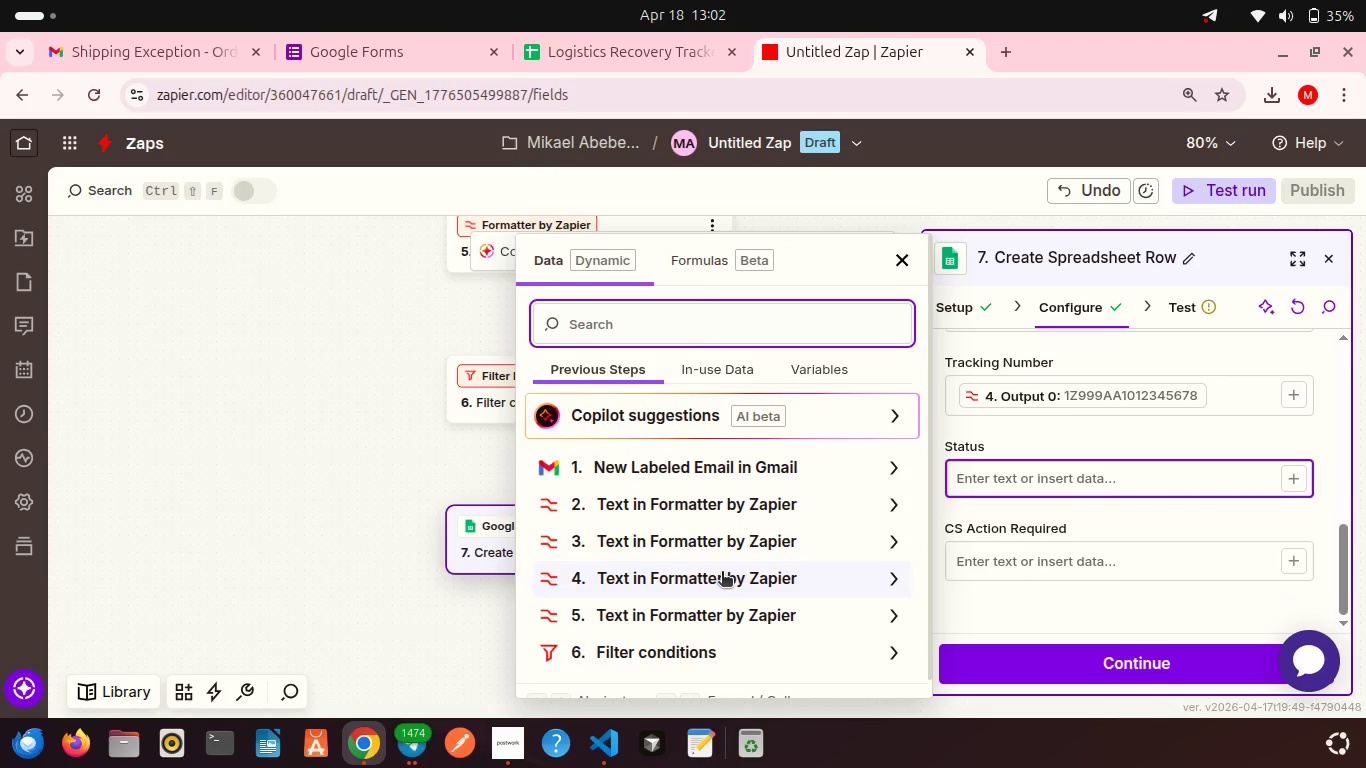 
scroll: coordinate [722, 573], scroll_direction: down, amount: 1.0
 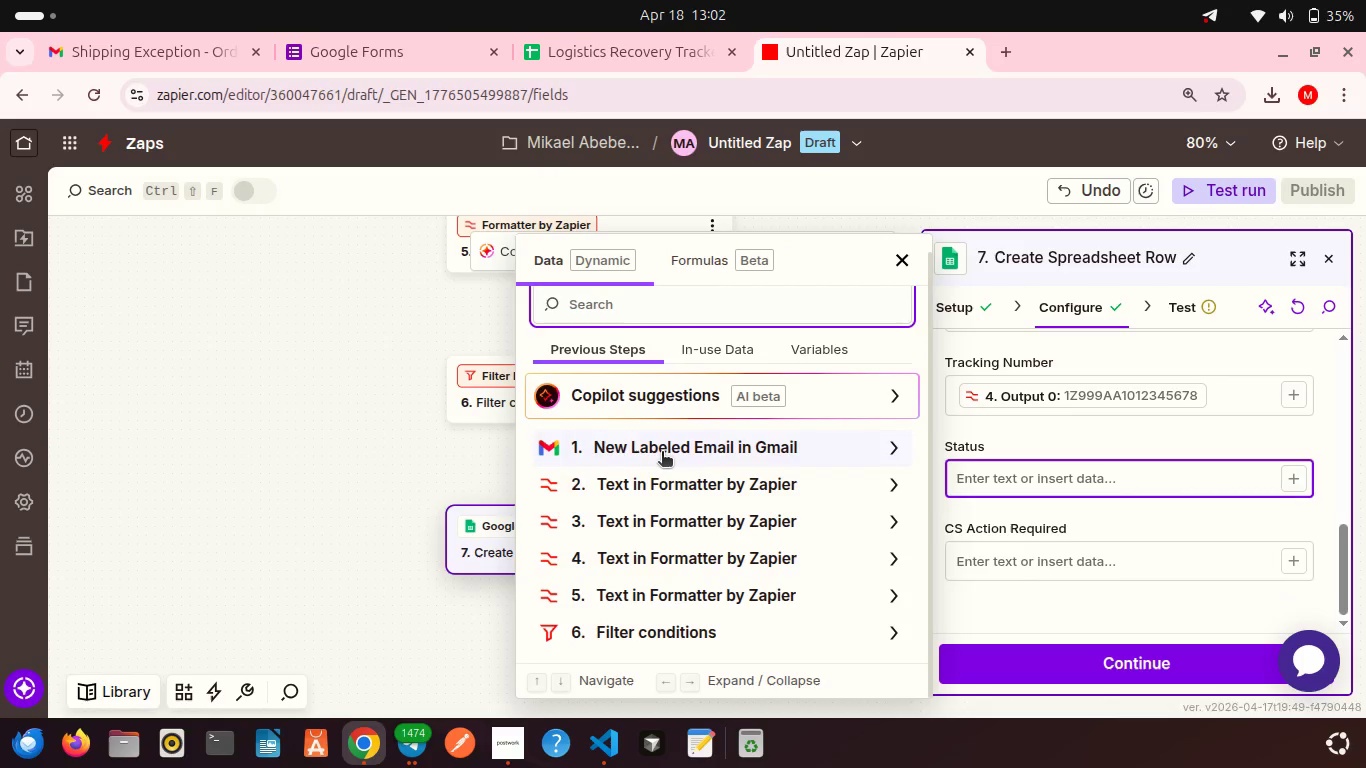 
left_click([662, 453])
 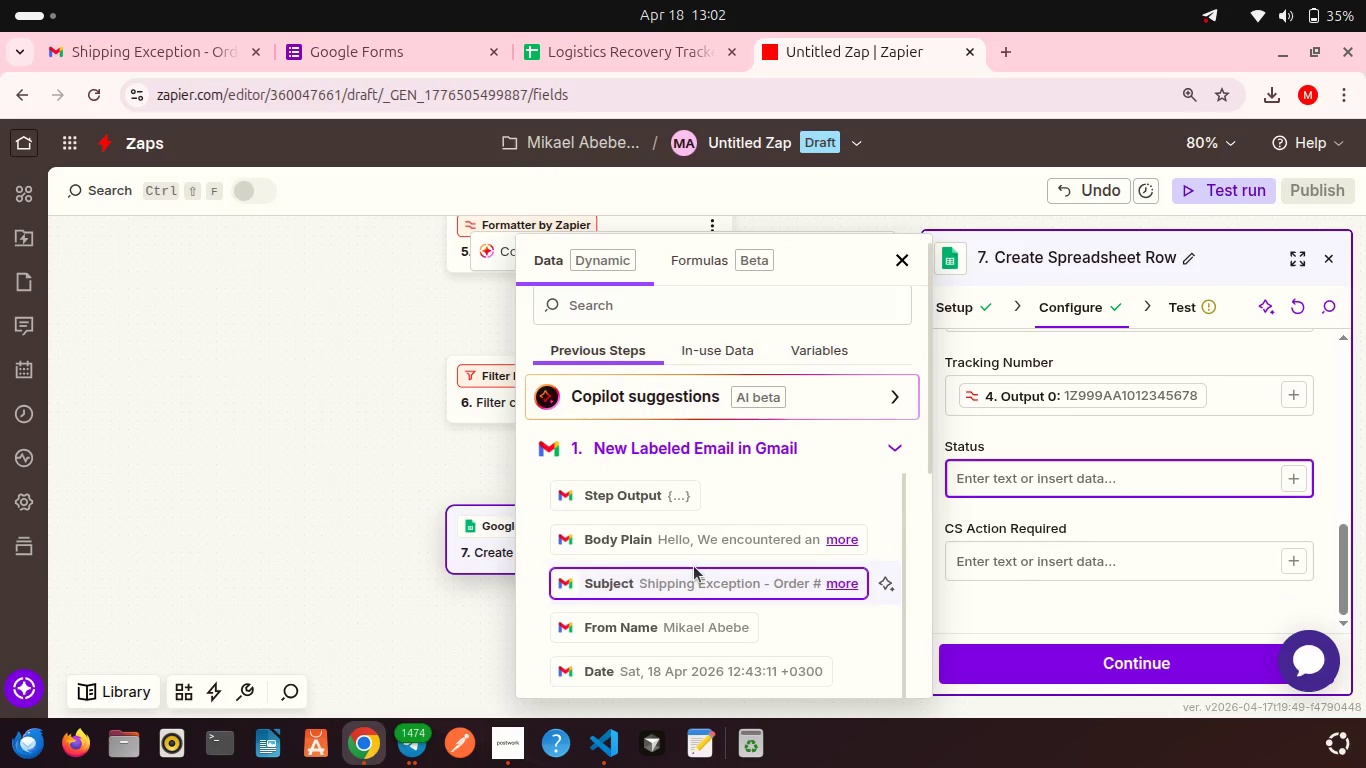 
scroll: coordinate [719, 588], scroll_direction: down, amount: 9.0
 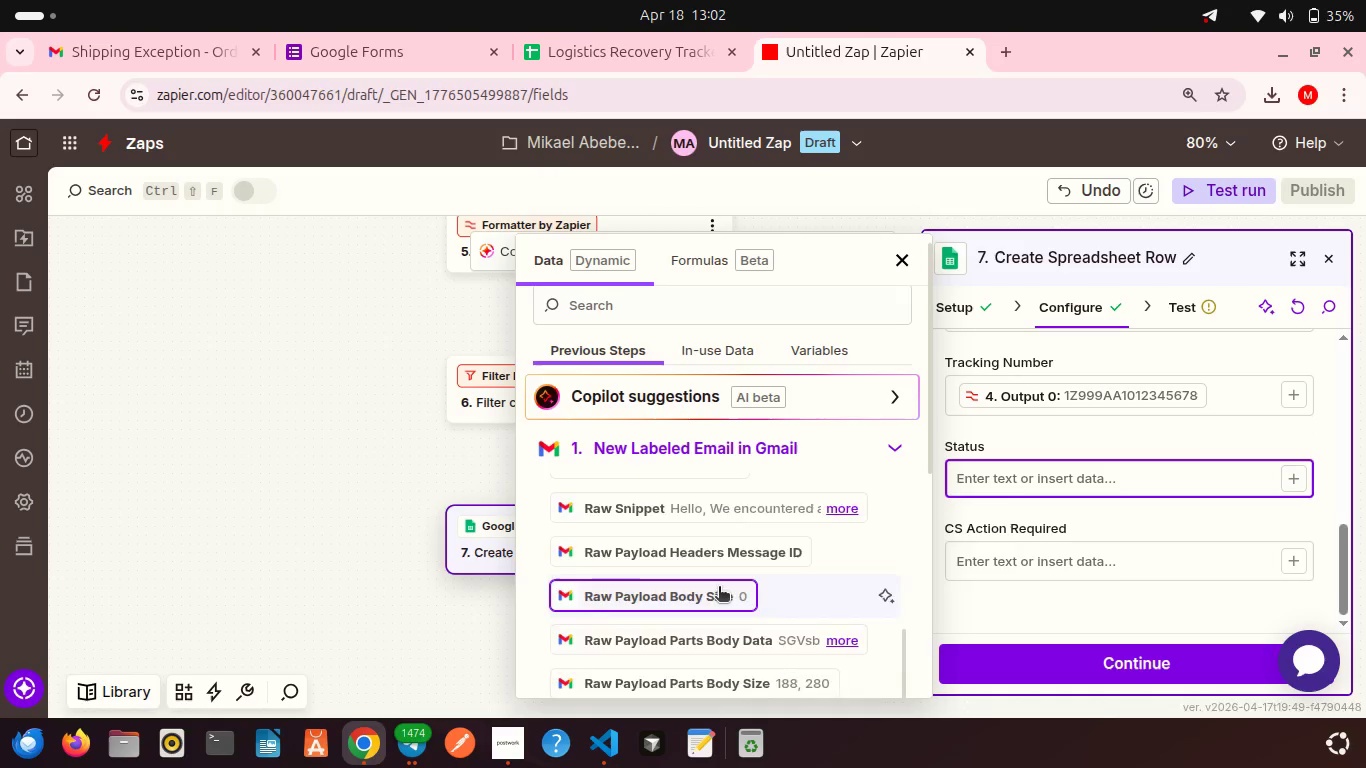 
scroll: coordinate [719, 588], scroll_direction: up, amount: 8.0
 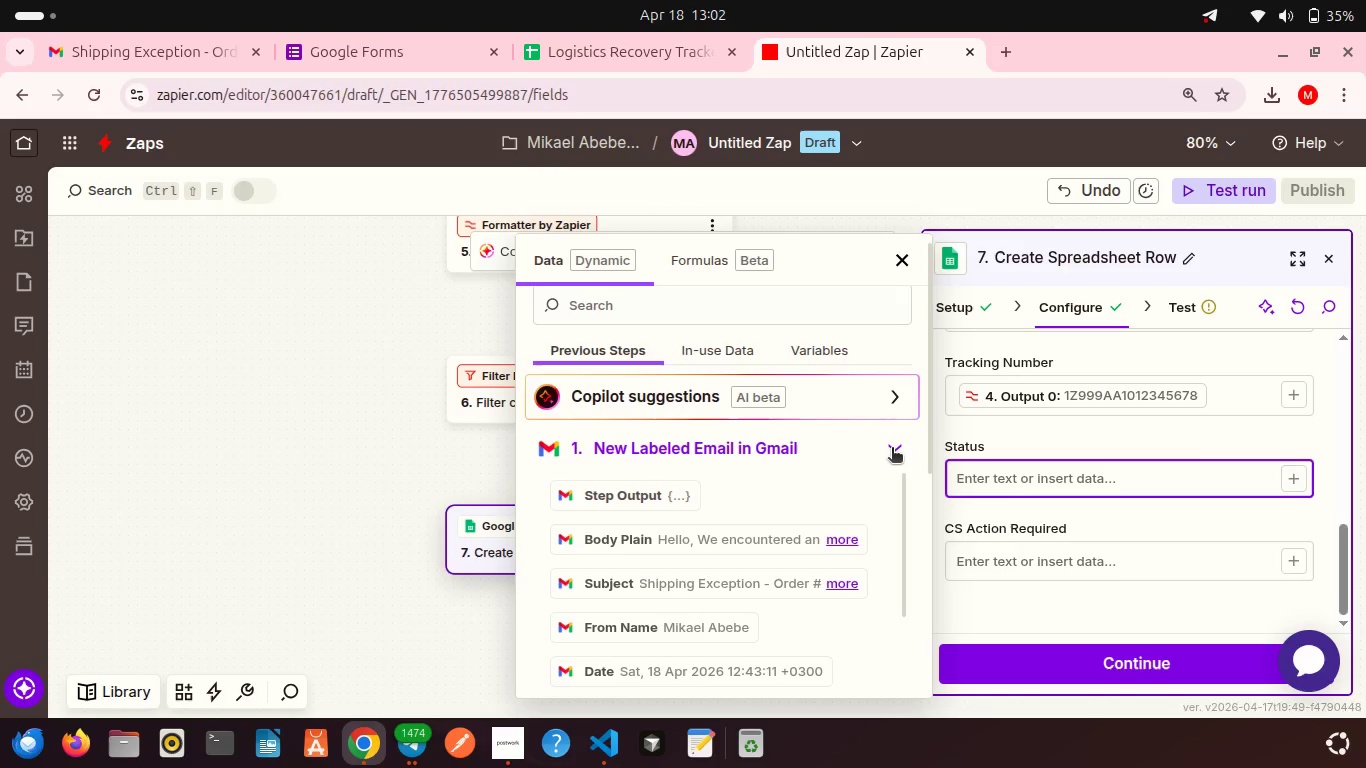 
left_click([892, 449])
 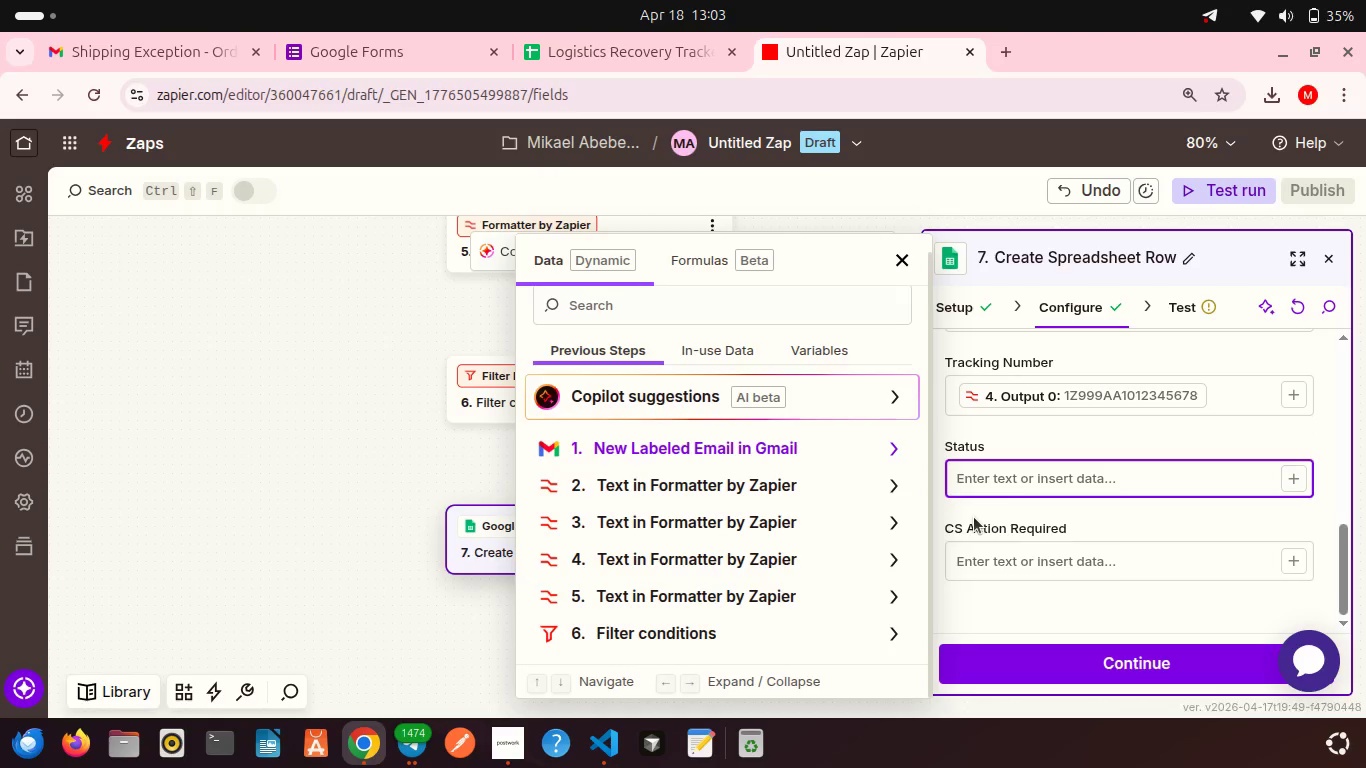 
wait(7.28)
 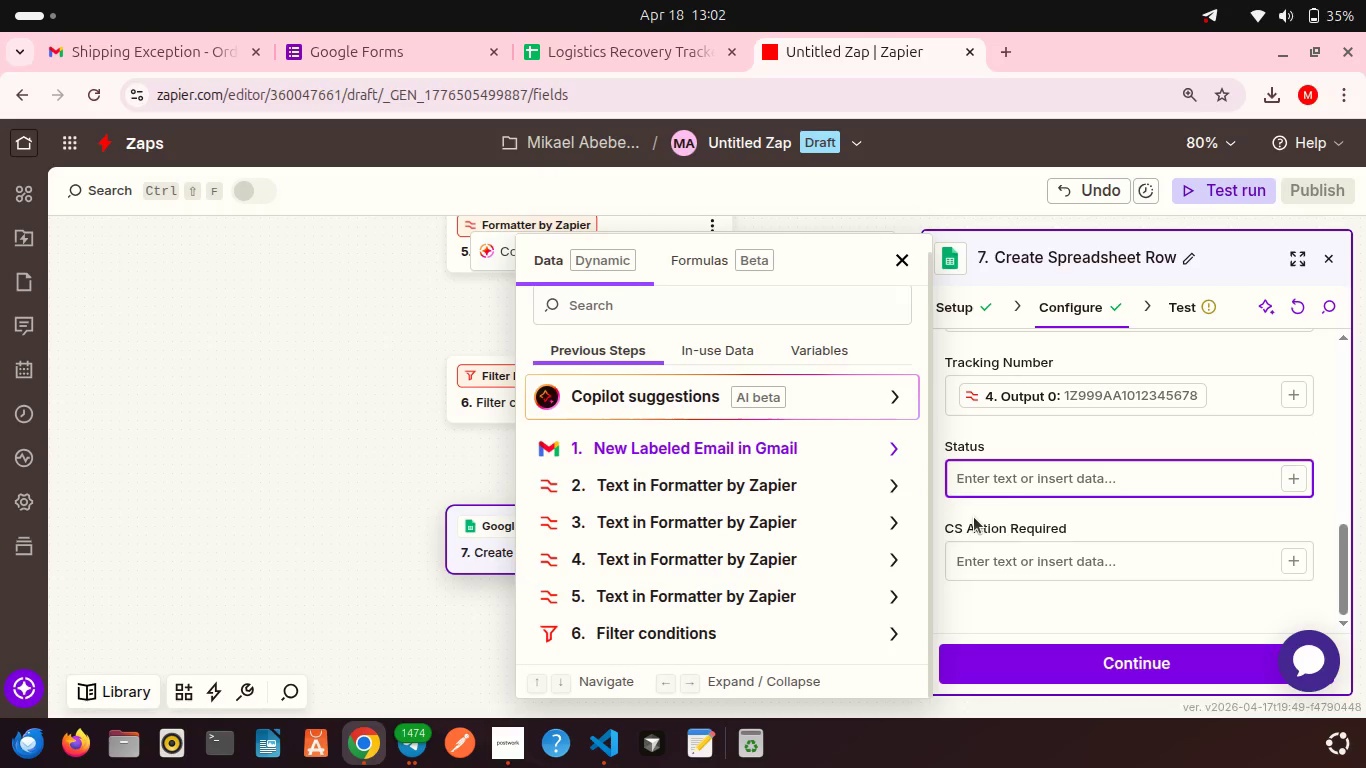 
left_click([768, 593])
 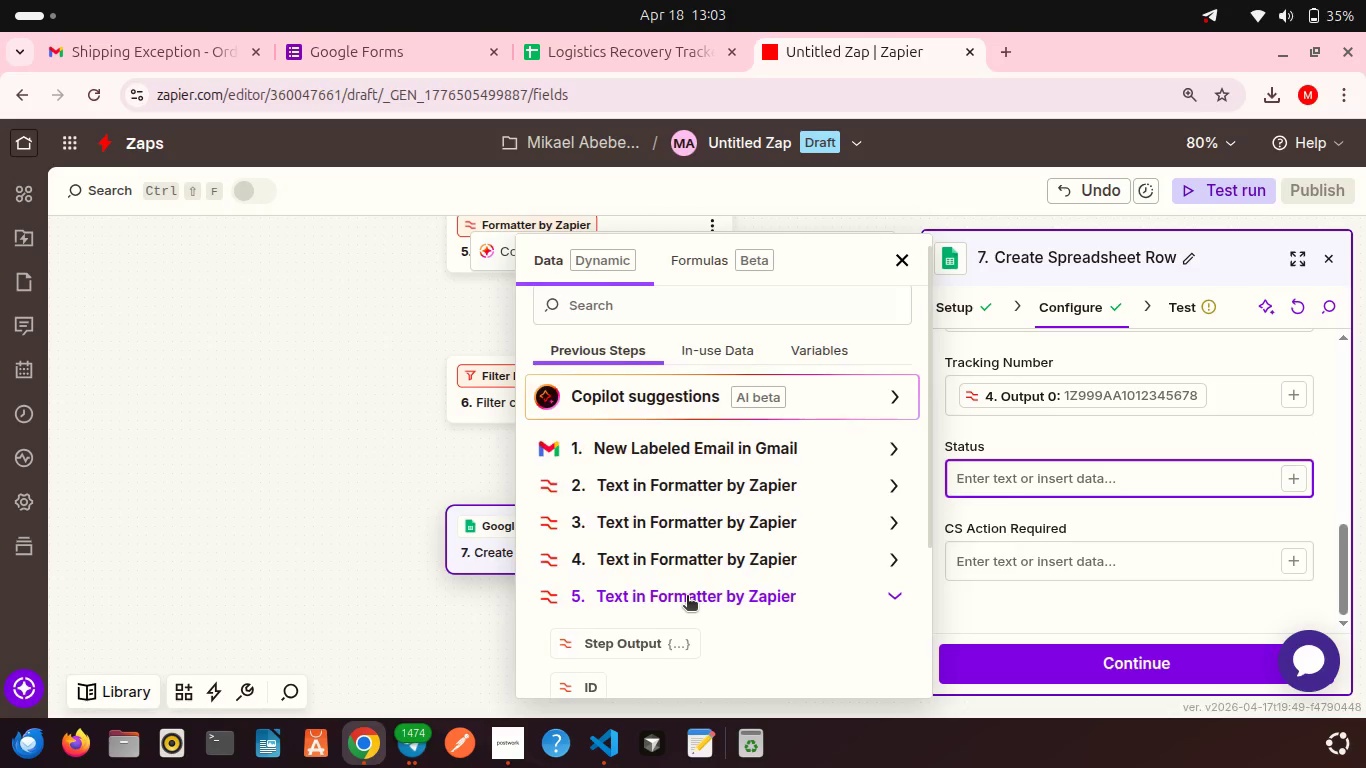 
scroll: coordinate [687, 597], scroll_direction: down, amount: 5.0
 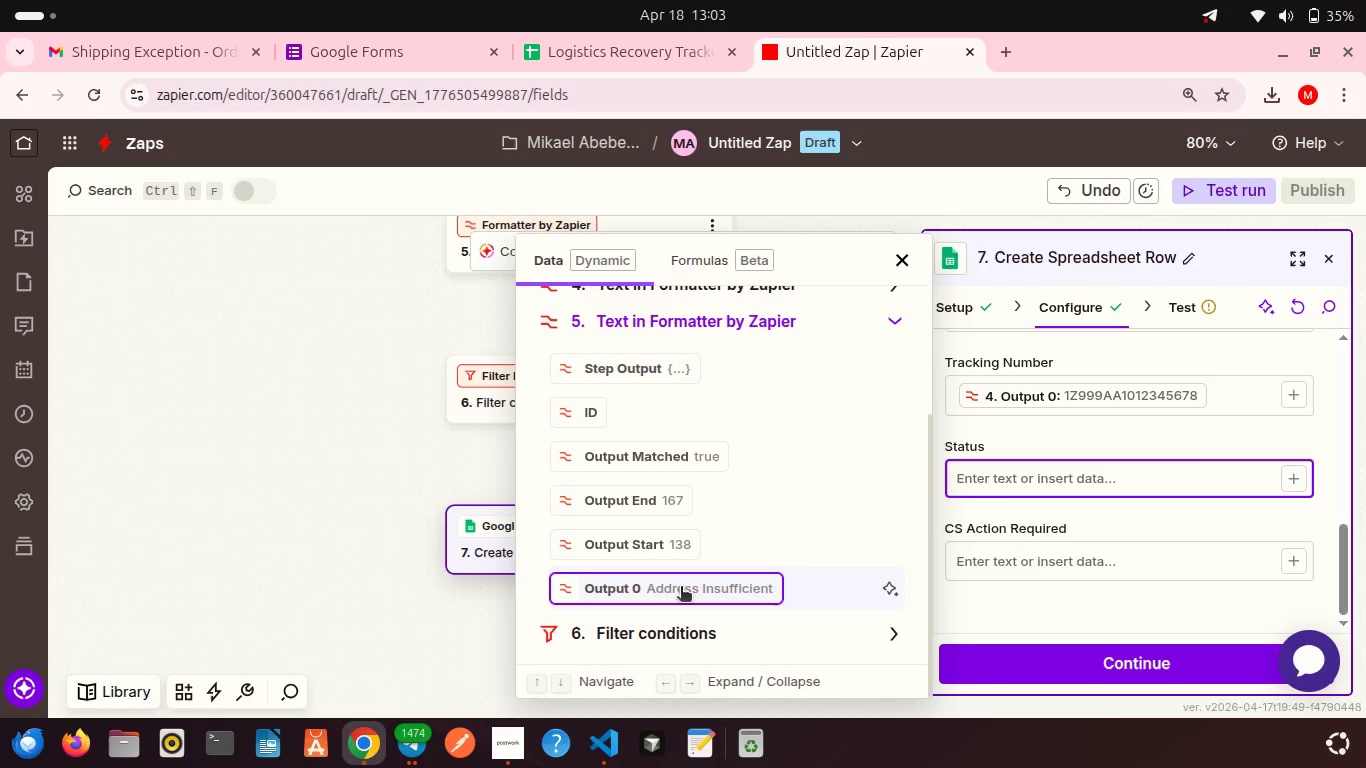 
left_click([681, 588])
 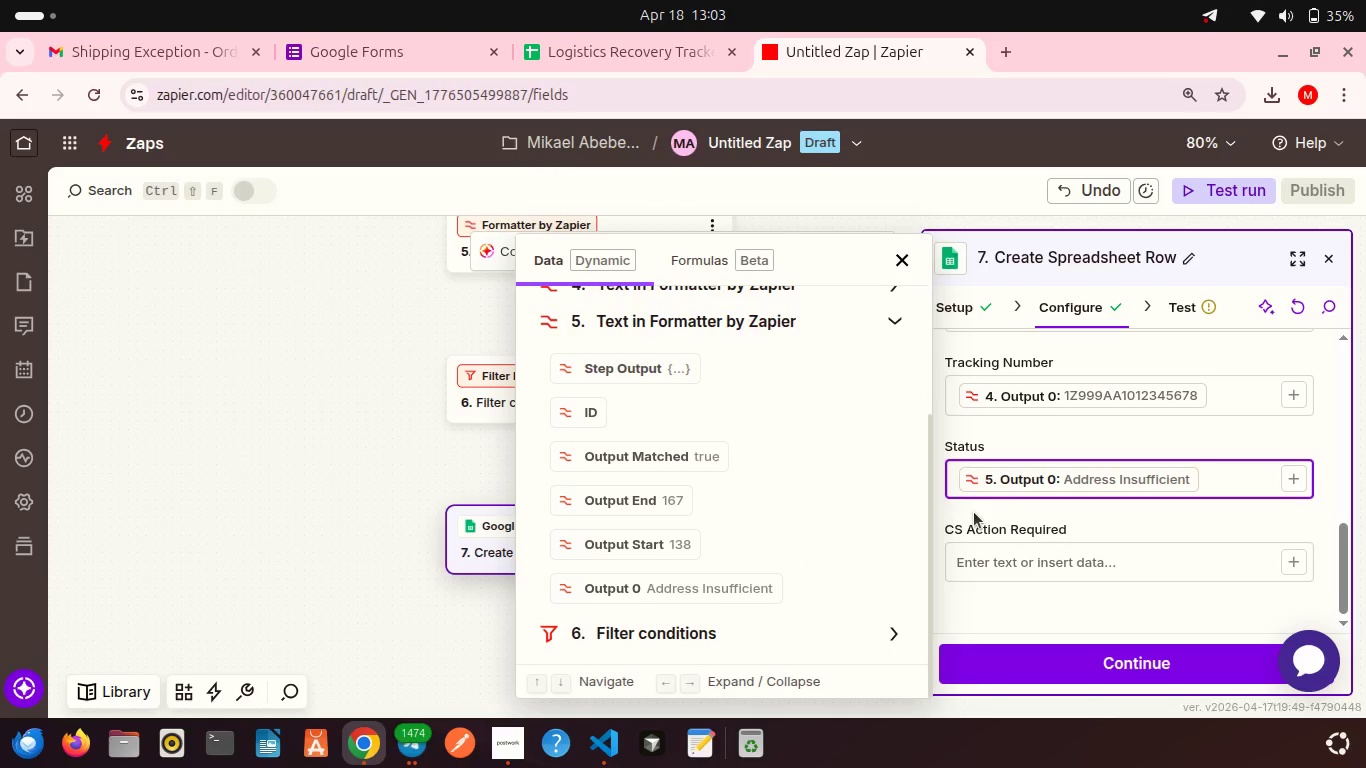 
left_click([974, 512])
 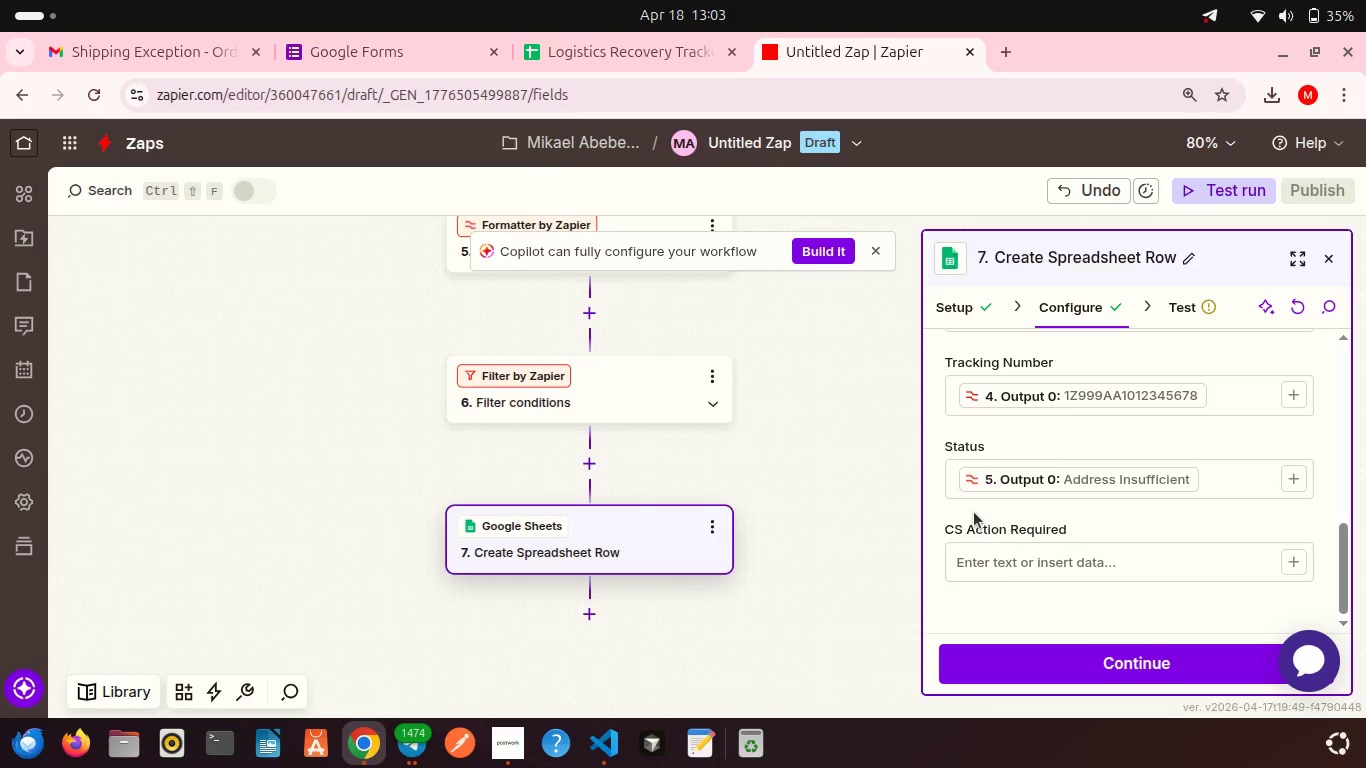 
scroll: coordinate [974, 512], scroll_direction: down, amount: 4.0
 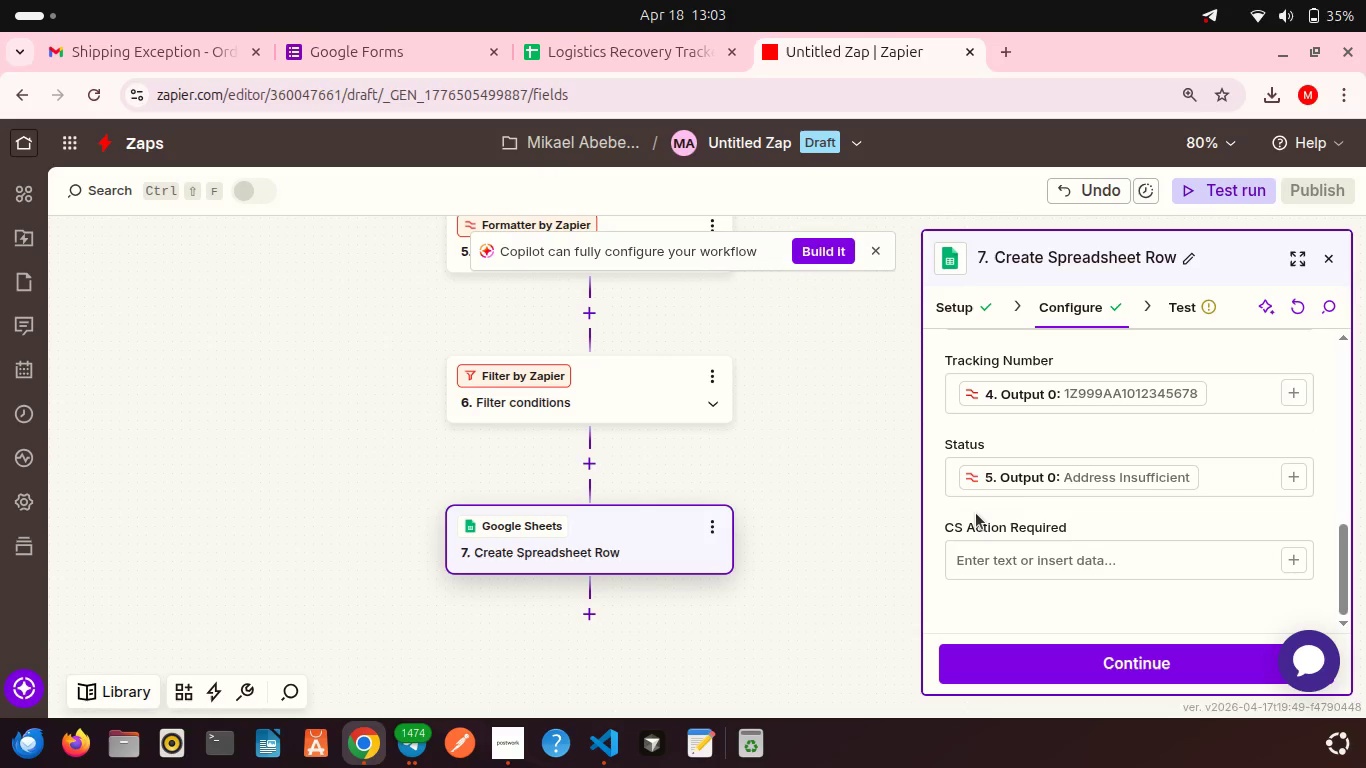 
left_click([985, 565])
 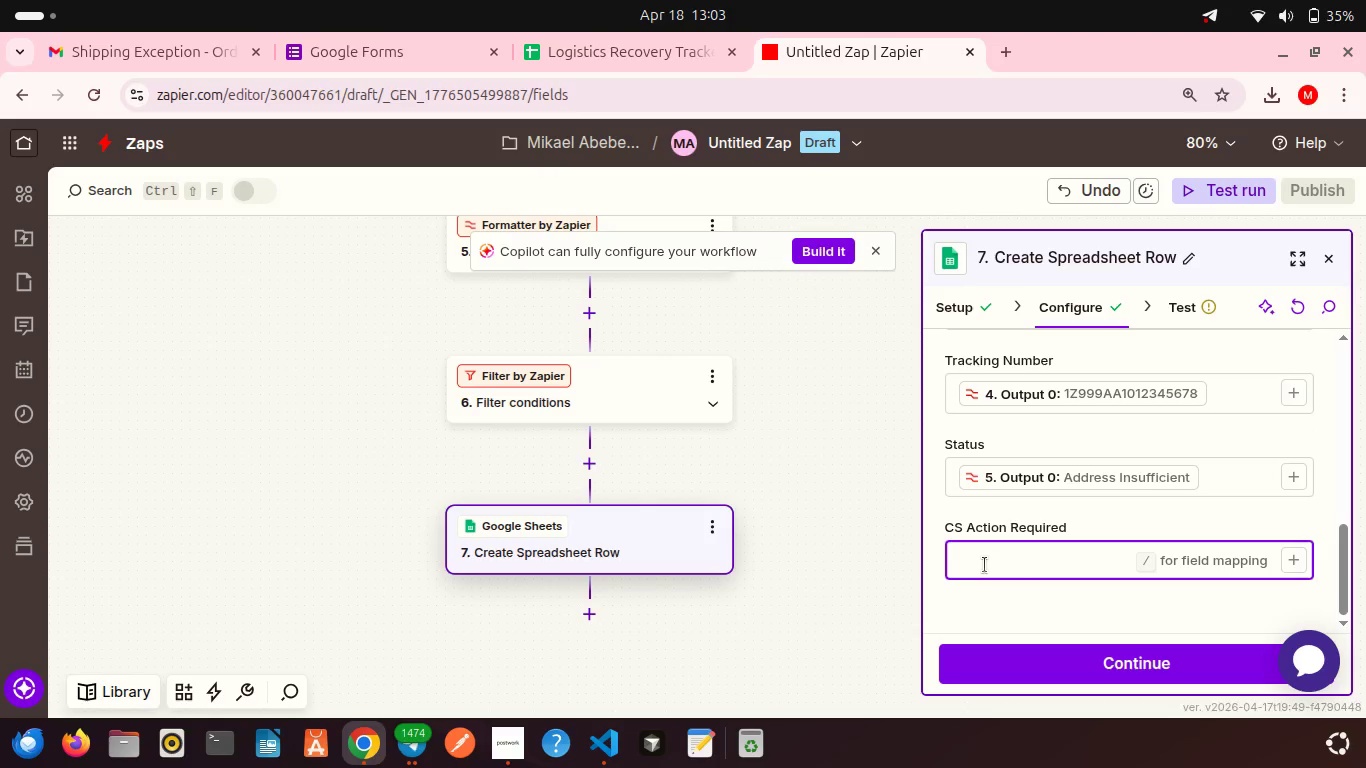 
type(TRUE)
 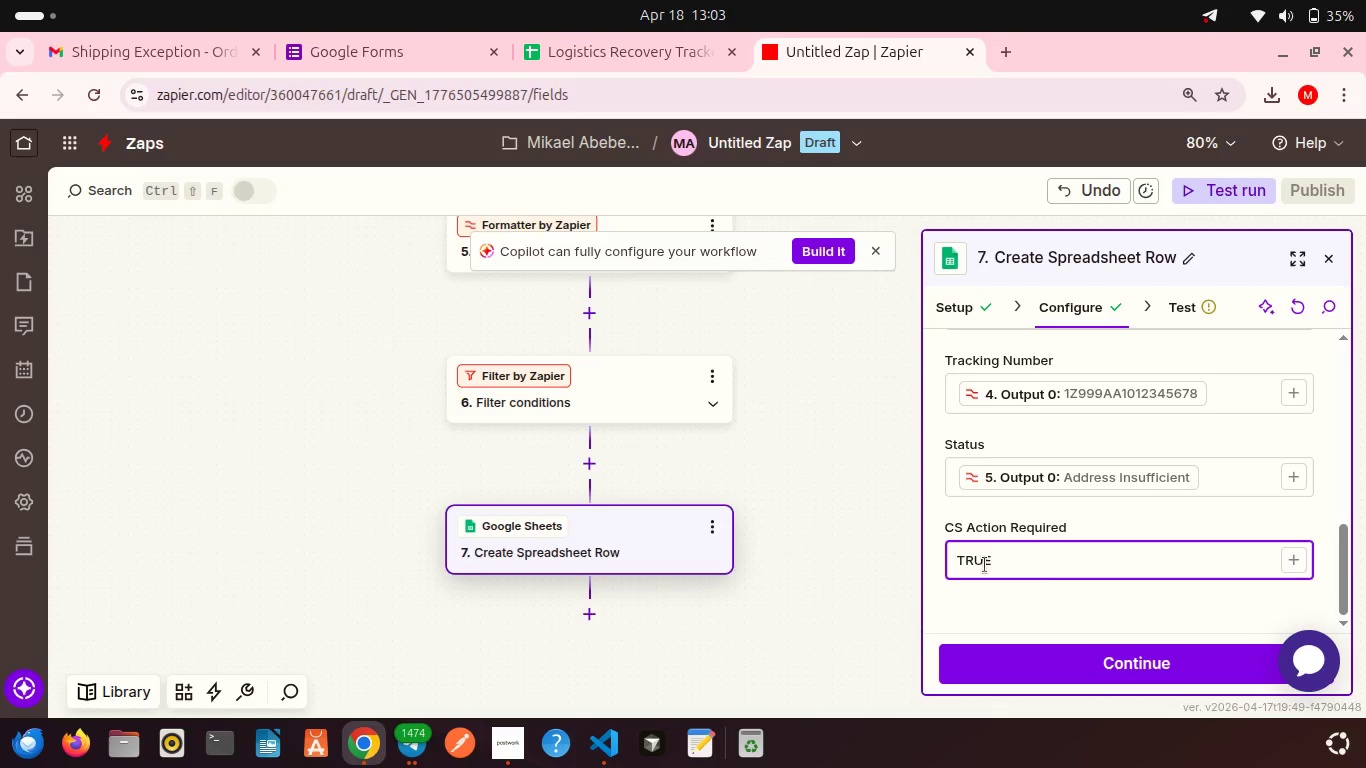 
left_click([1041, 595])
 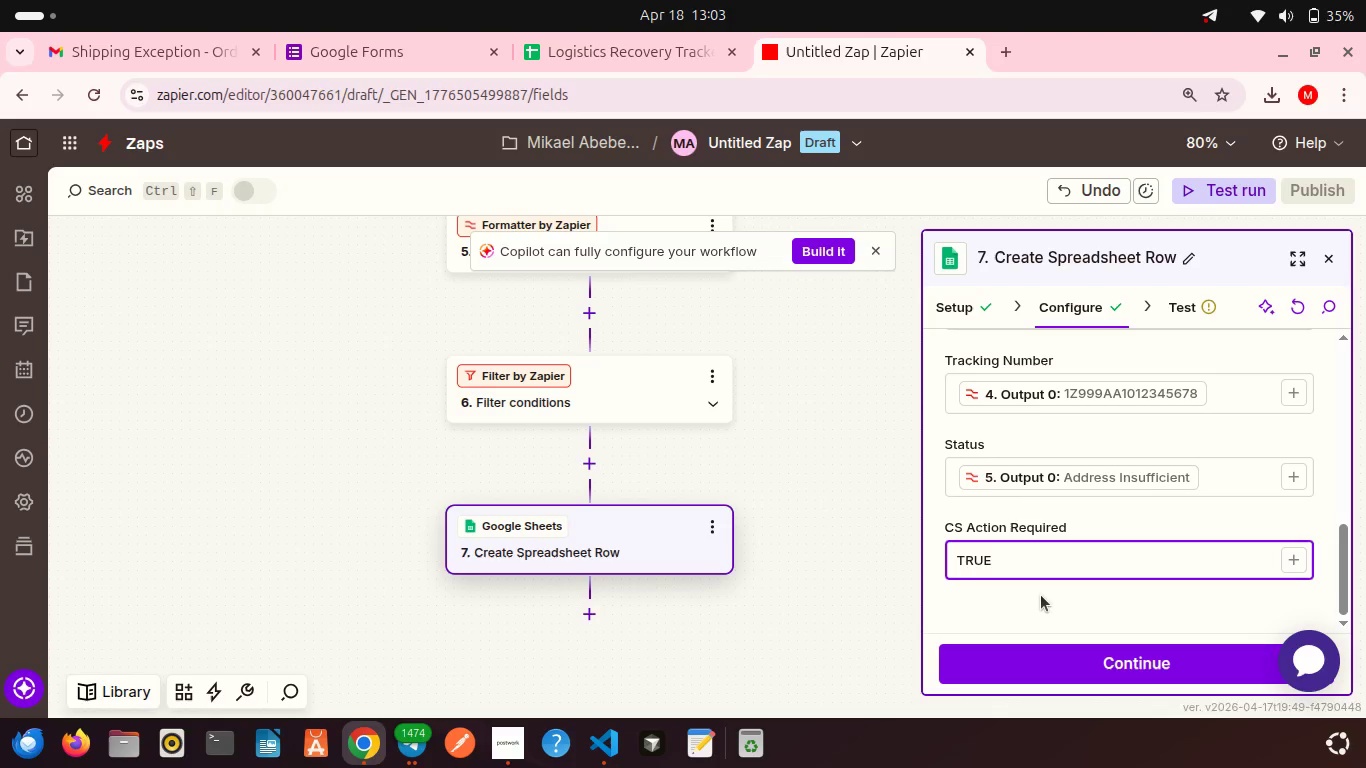 
scroll: coordinate [1041, 595], scroll_direction: down, amount: 5.0
 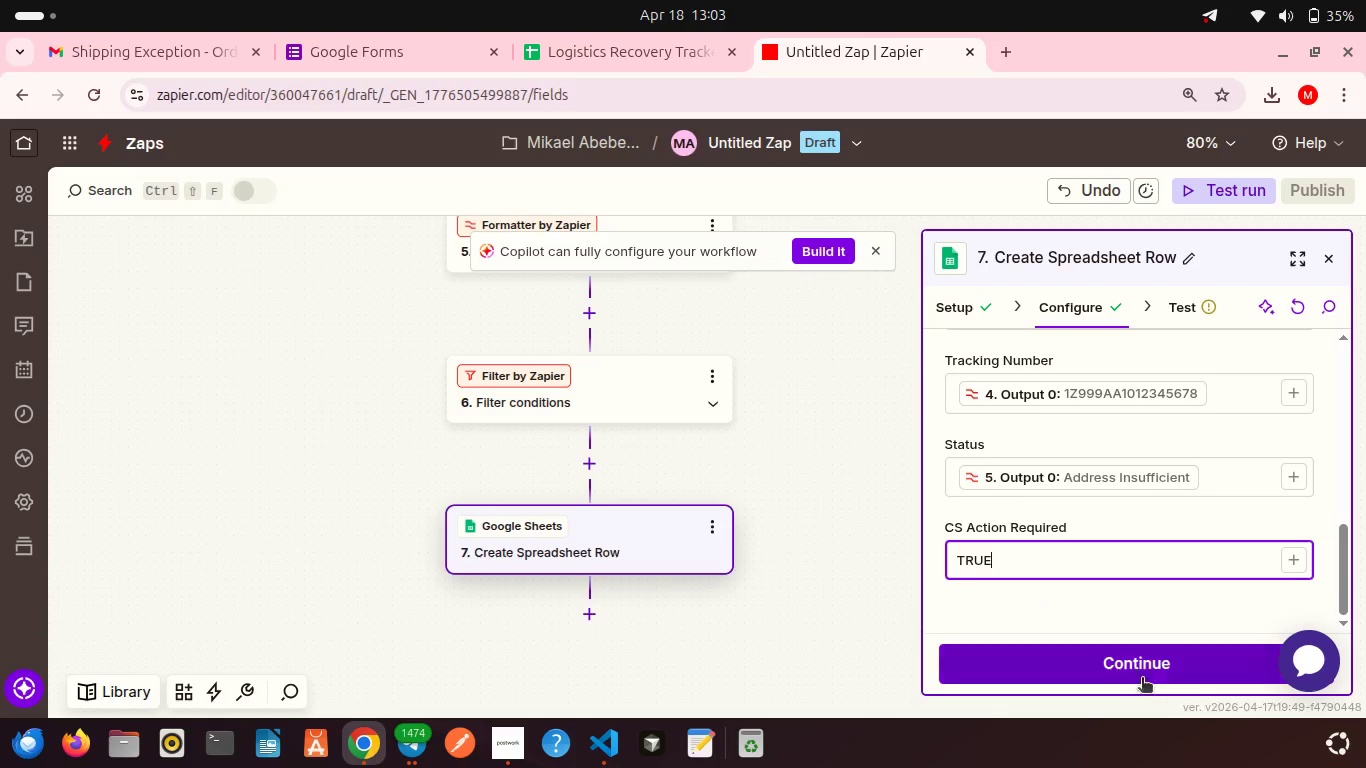 
left_click([1108, 673])
 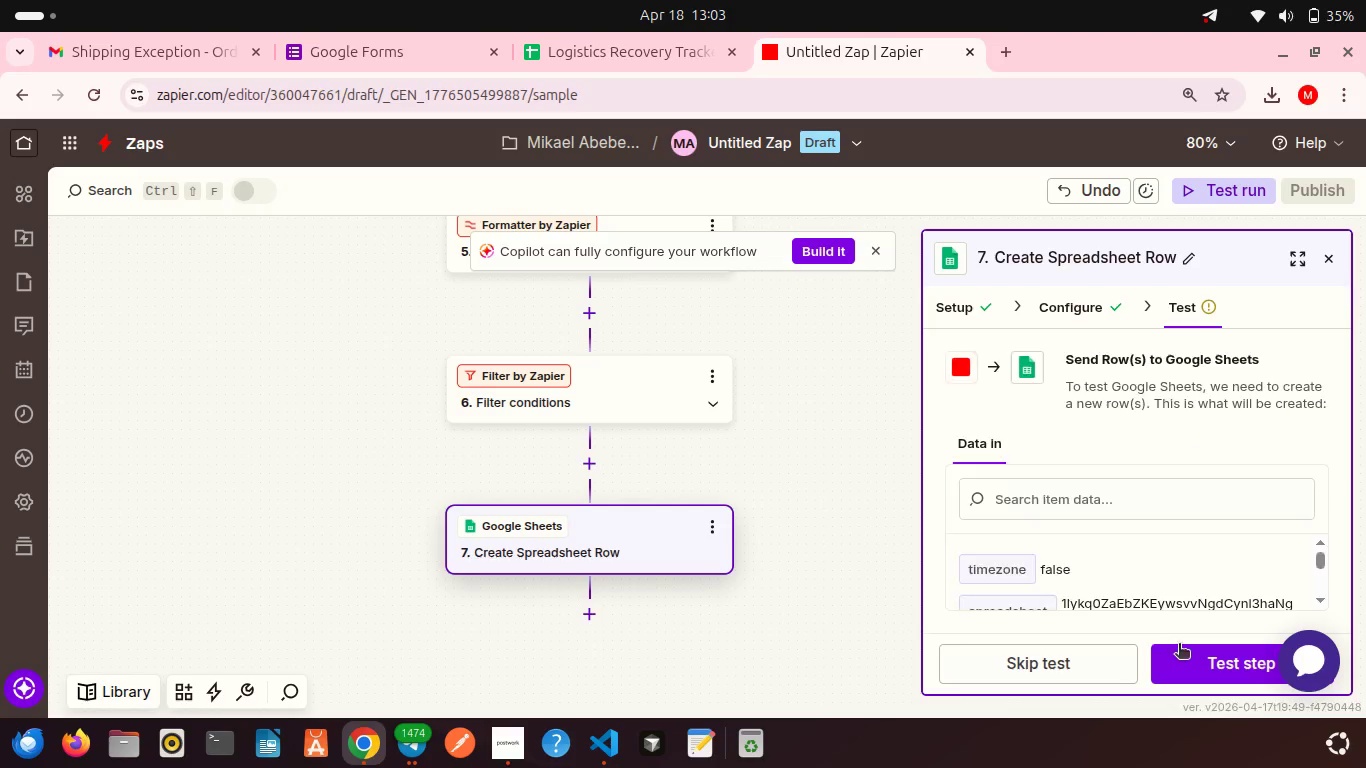 
scroll: coordinate [1151, 549], scroll_direction: down, amount: 8.0
 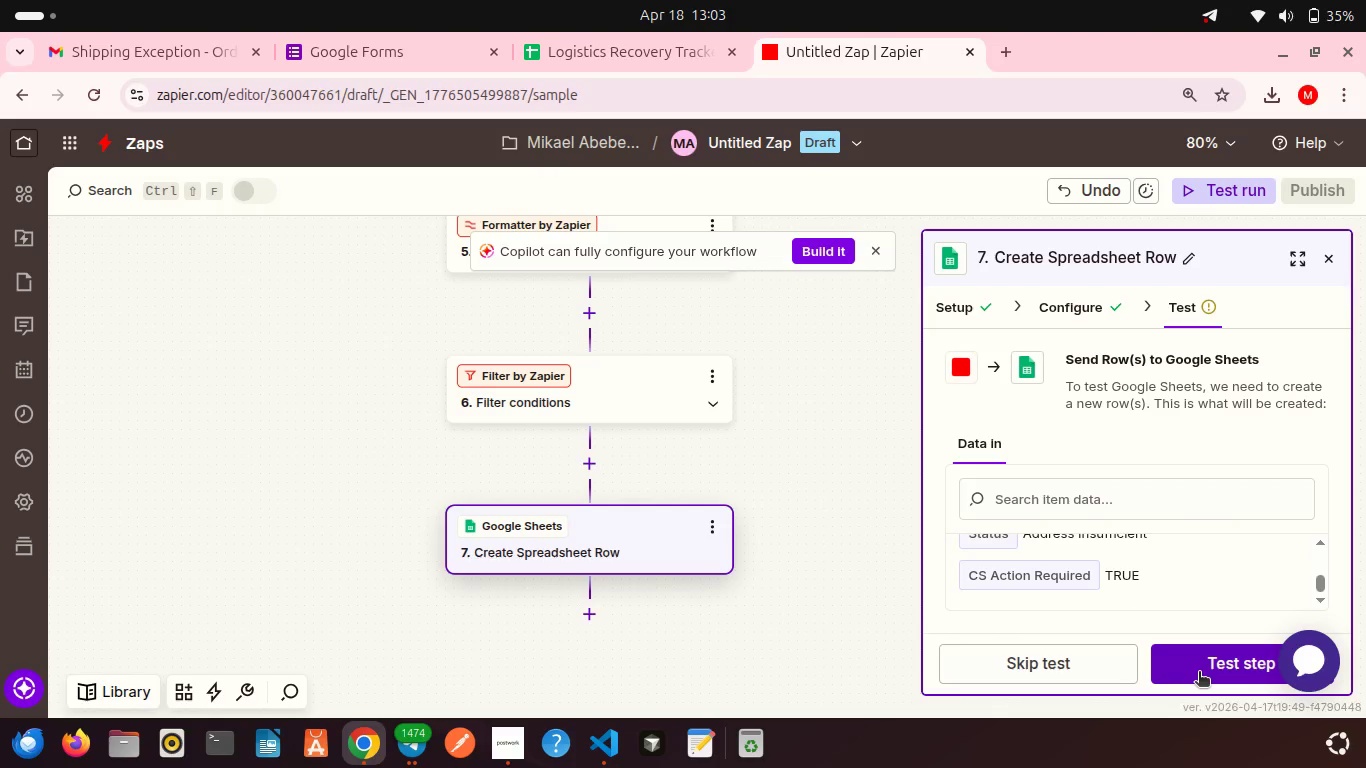 
left_click([1199, 673])
 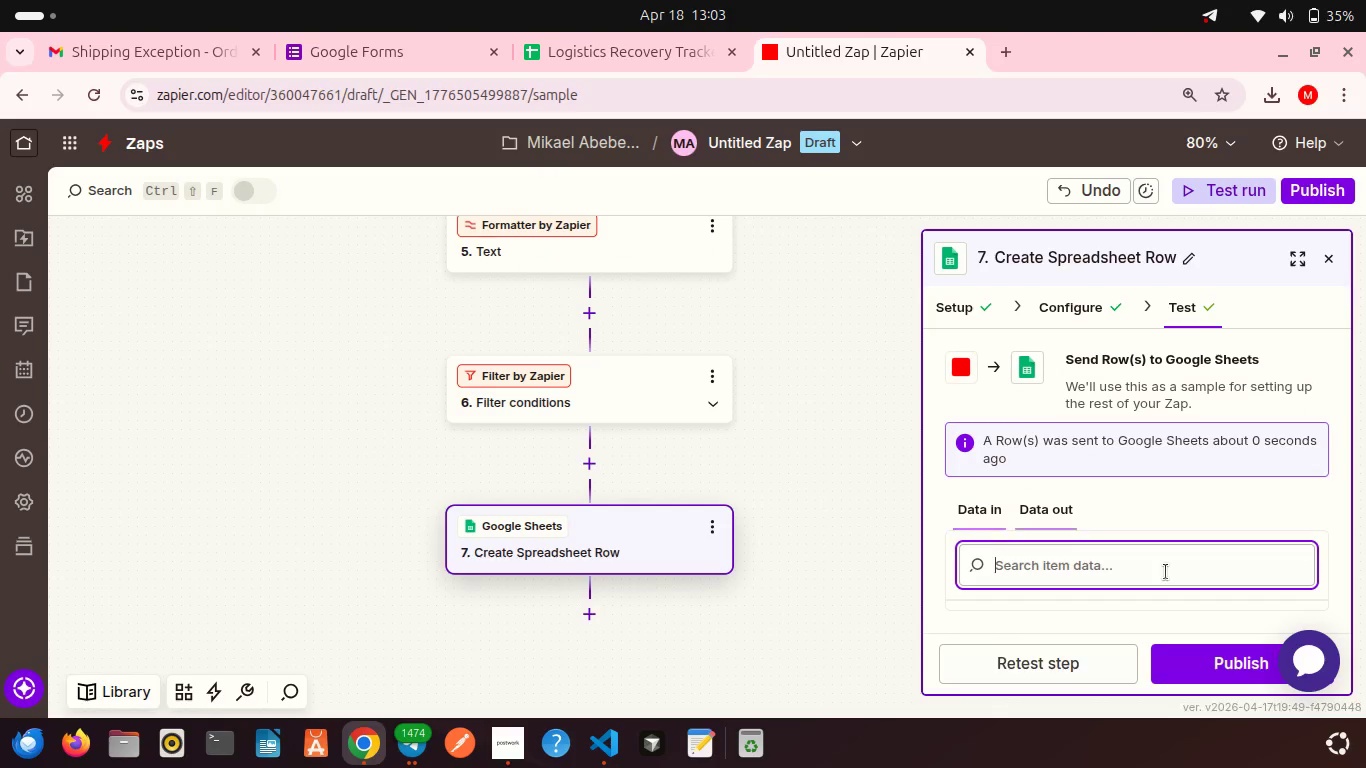 
scroll: coordinate [1123, 528], scroll_direction: down, amount: 6.0
 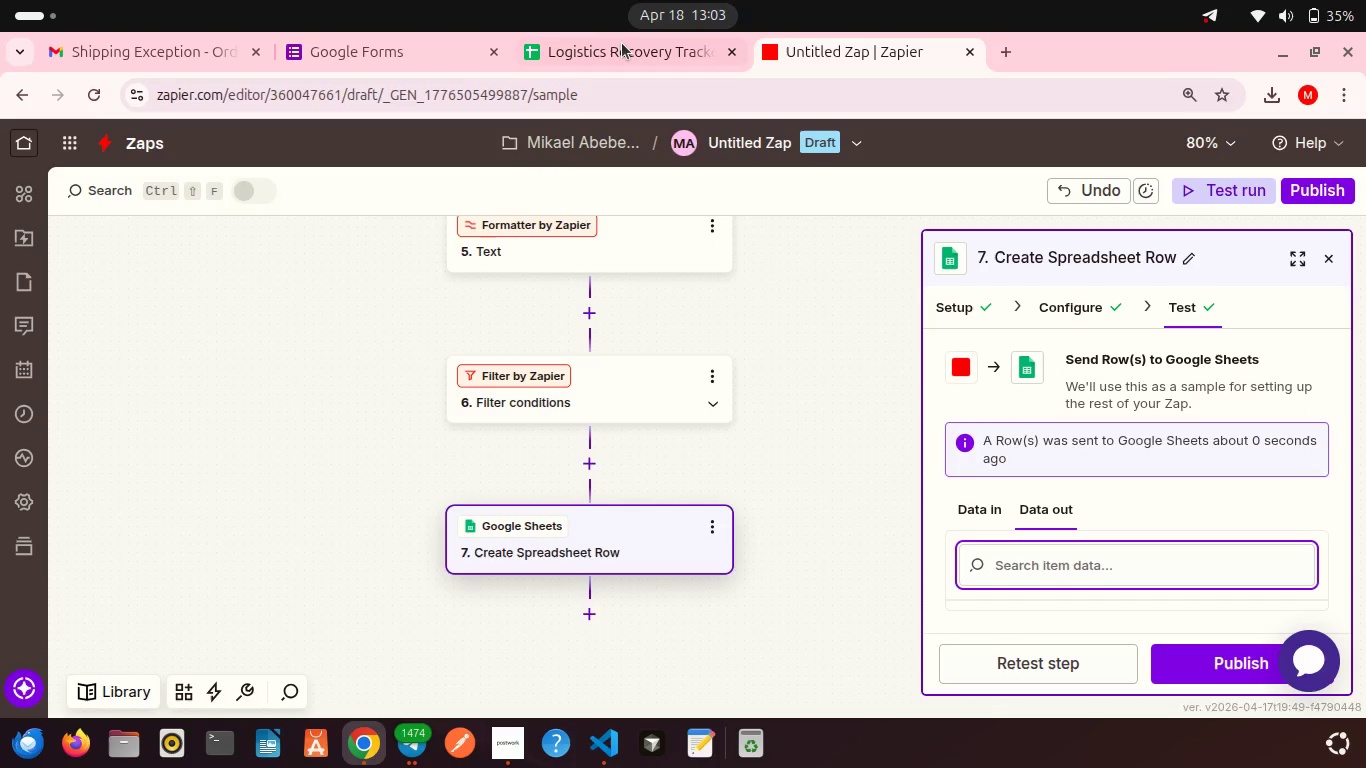 
left_click([622, 43])
 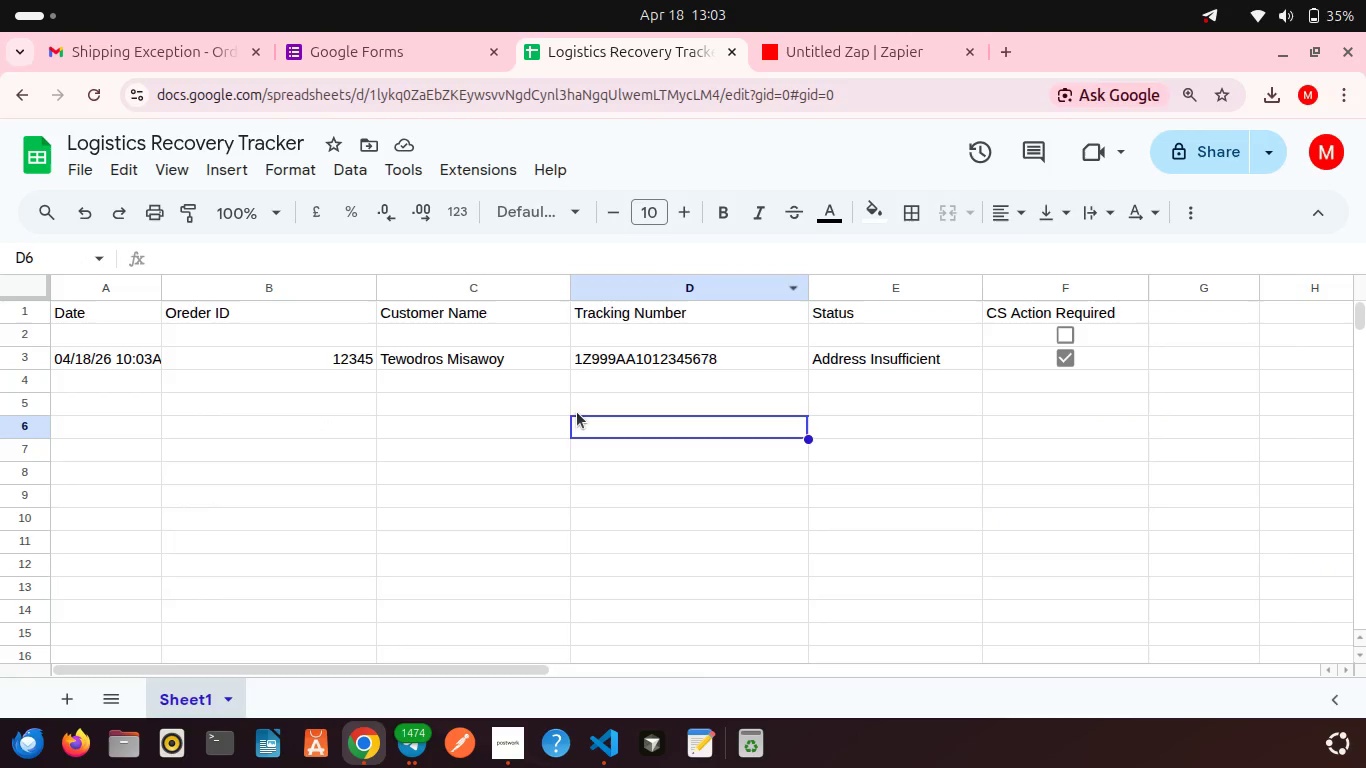 
scroll: coordinate [577, 412], scroll_direction: up, amount: 2.0
 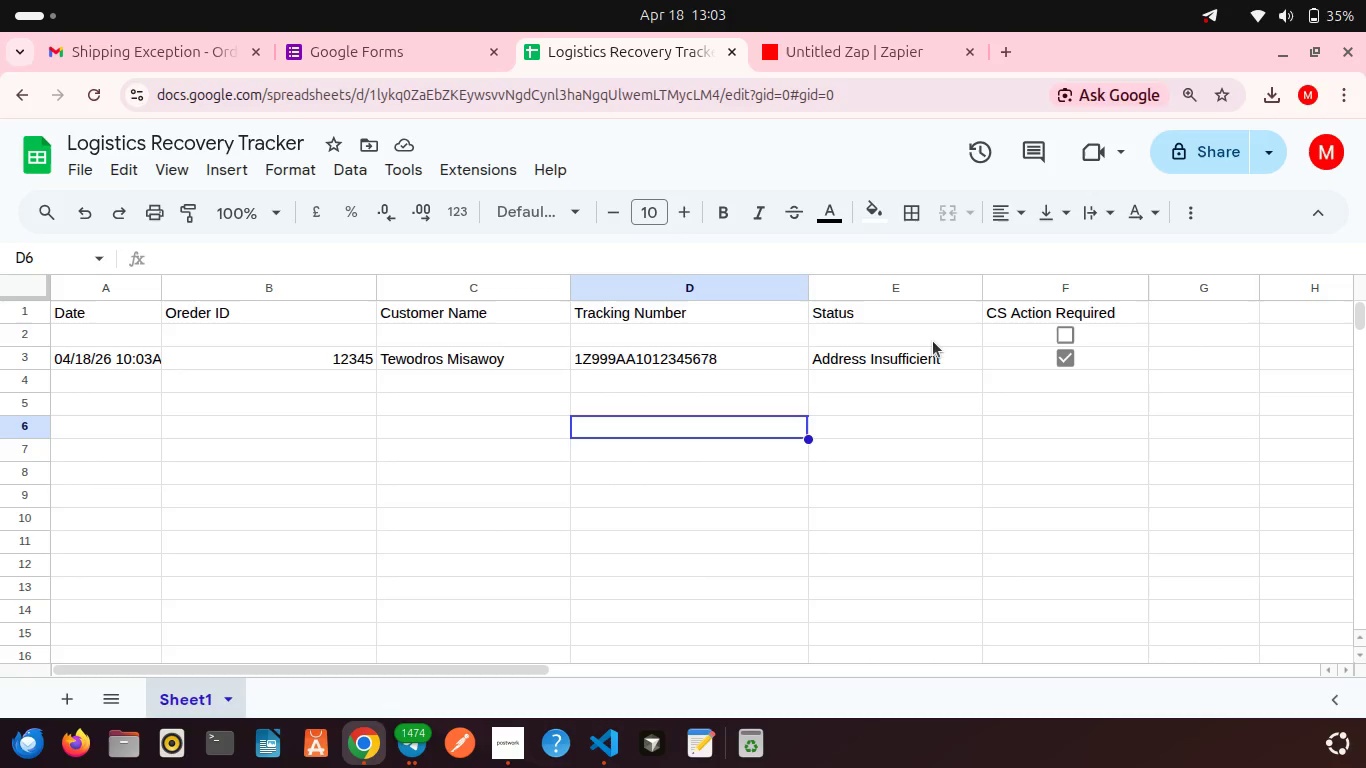 
wait(5.03)
 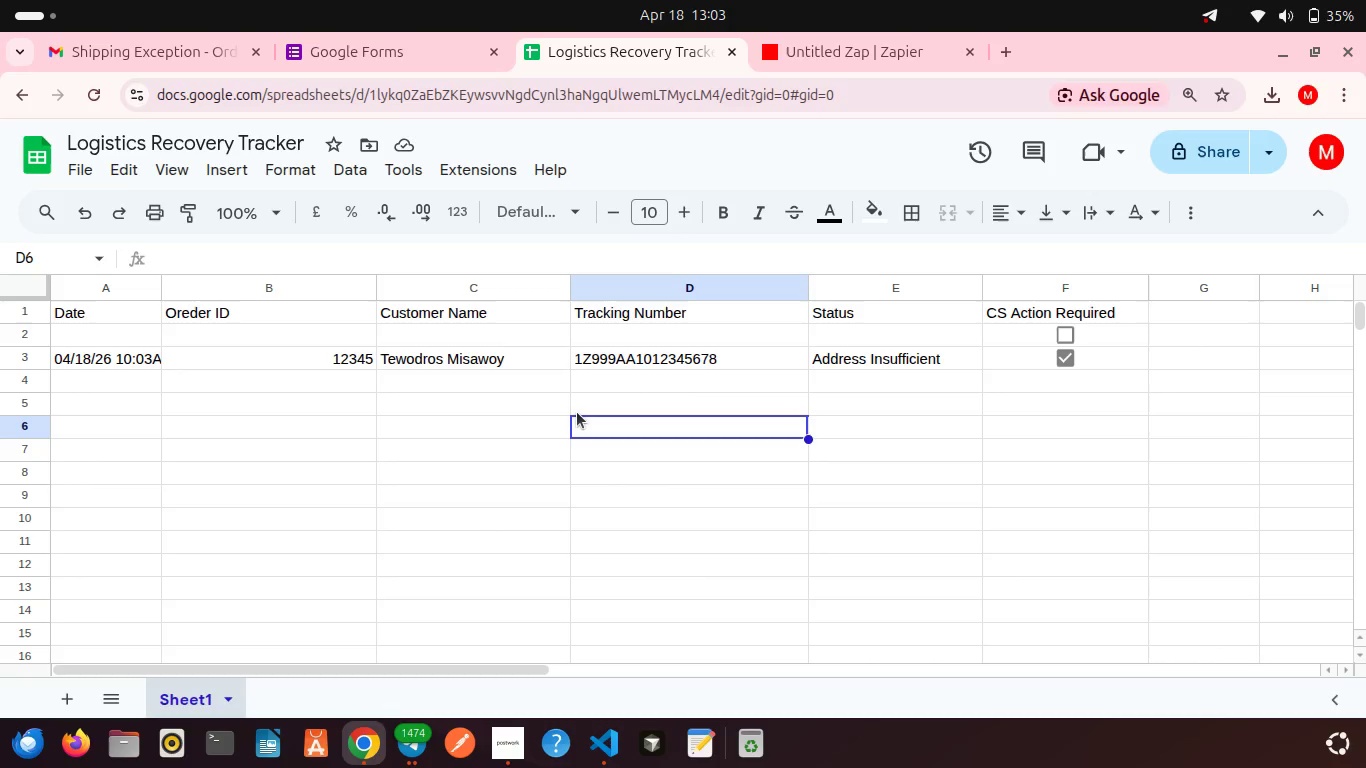 
left_click([1085, 329])
 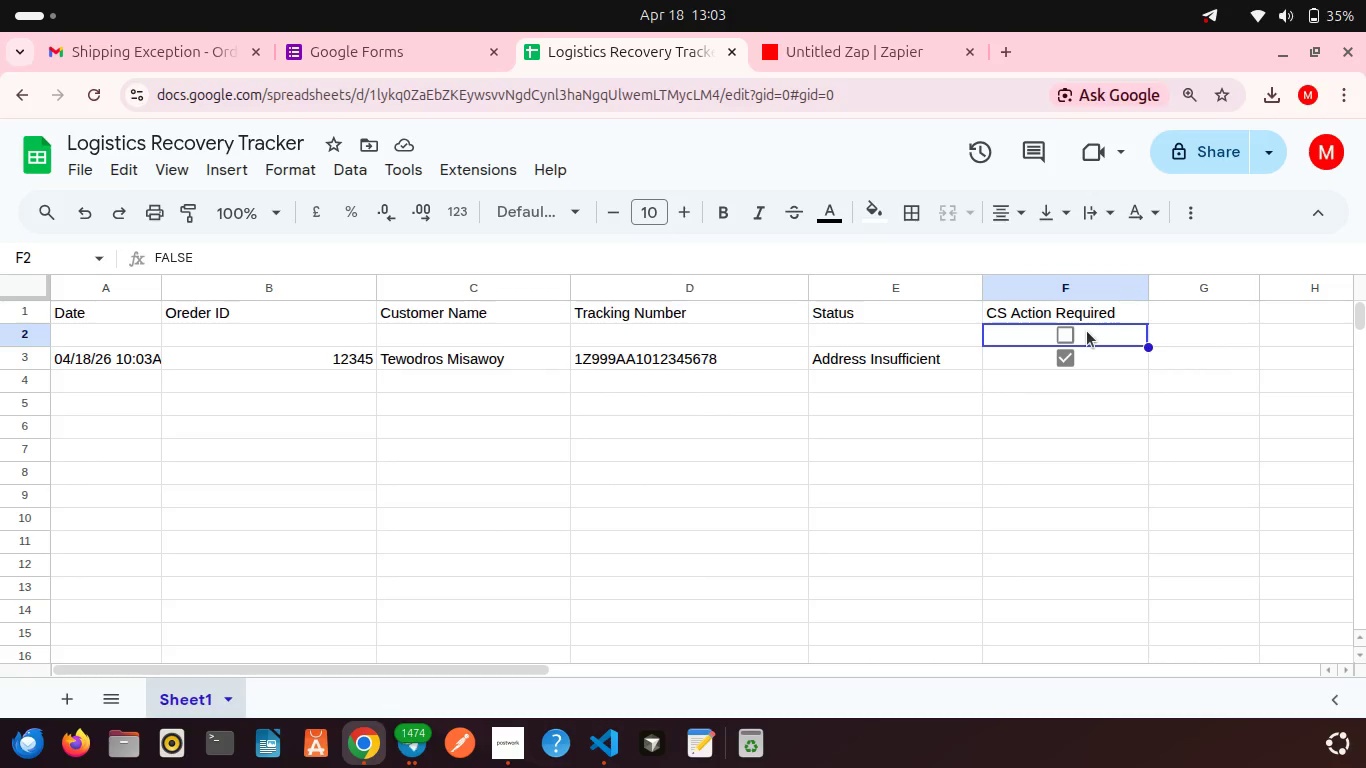 
double_click([1087, 331])
 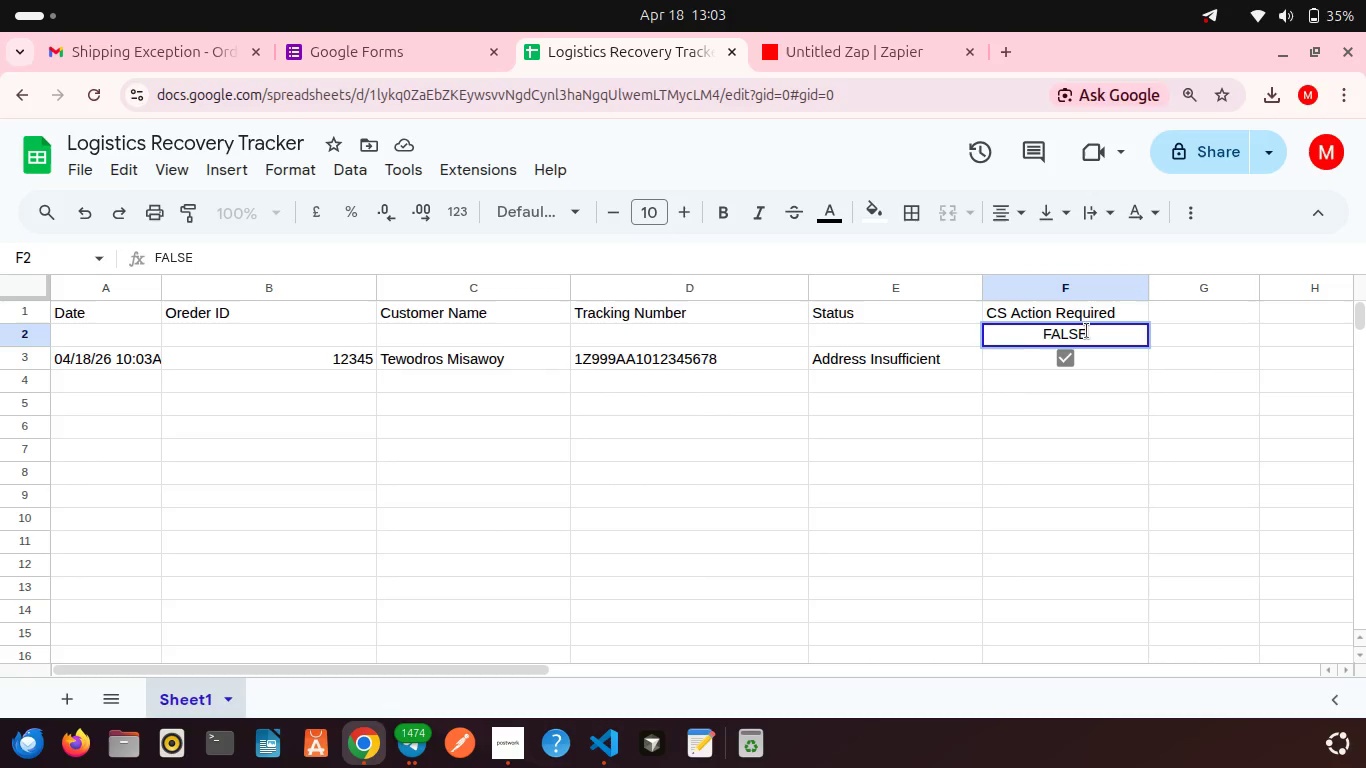 
key(Backspace)
 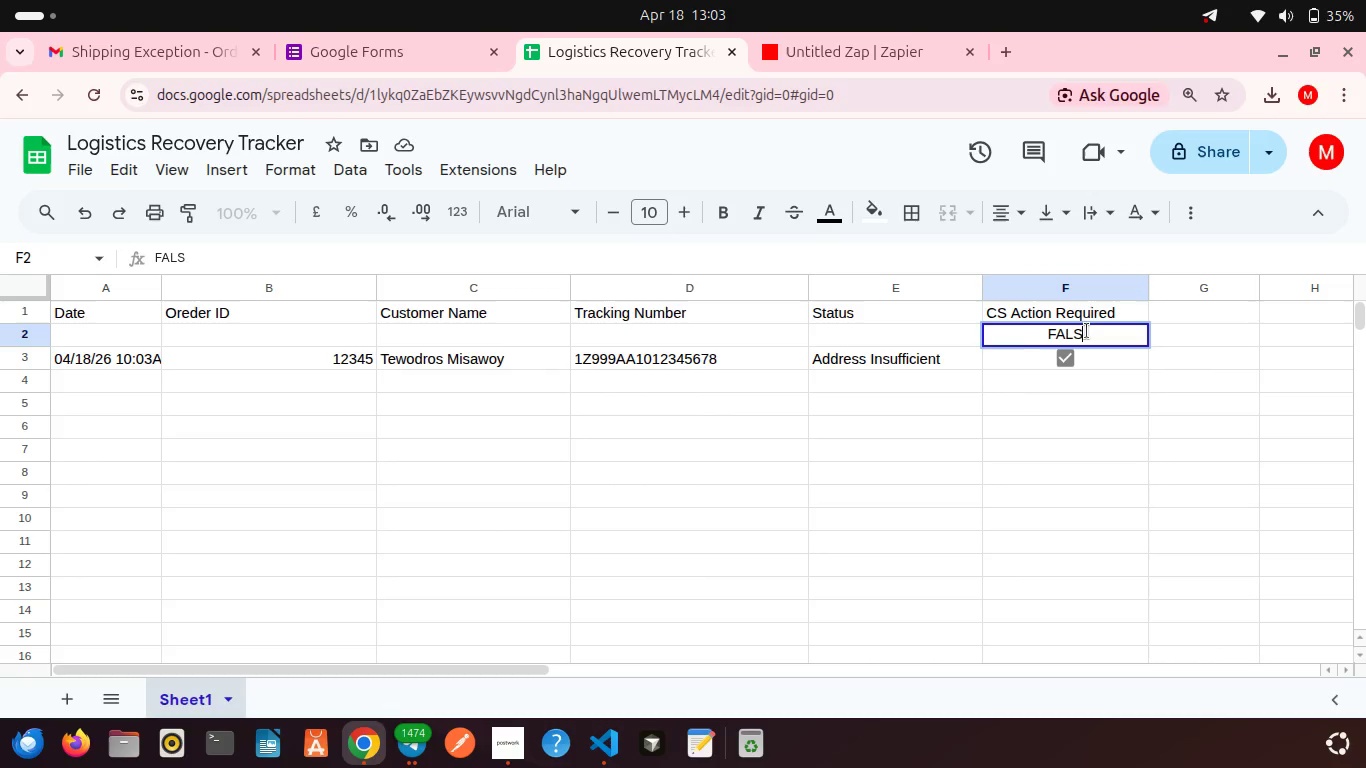 
key(Backspace)
 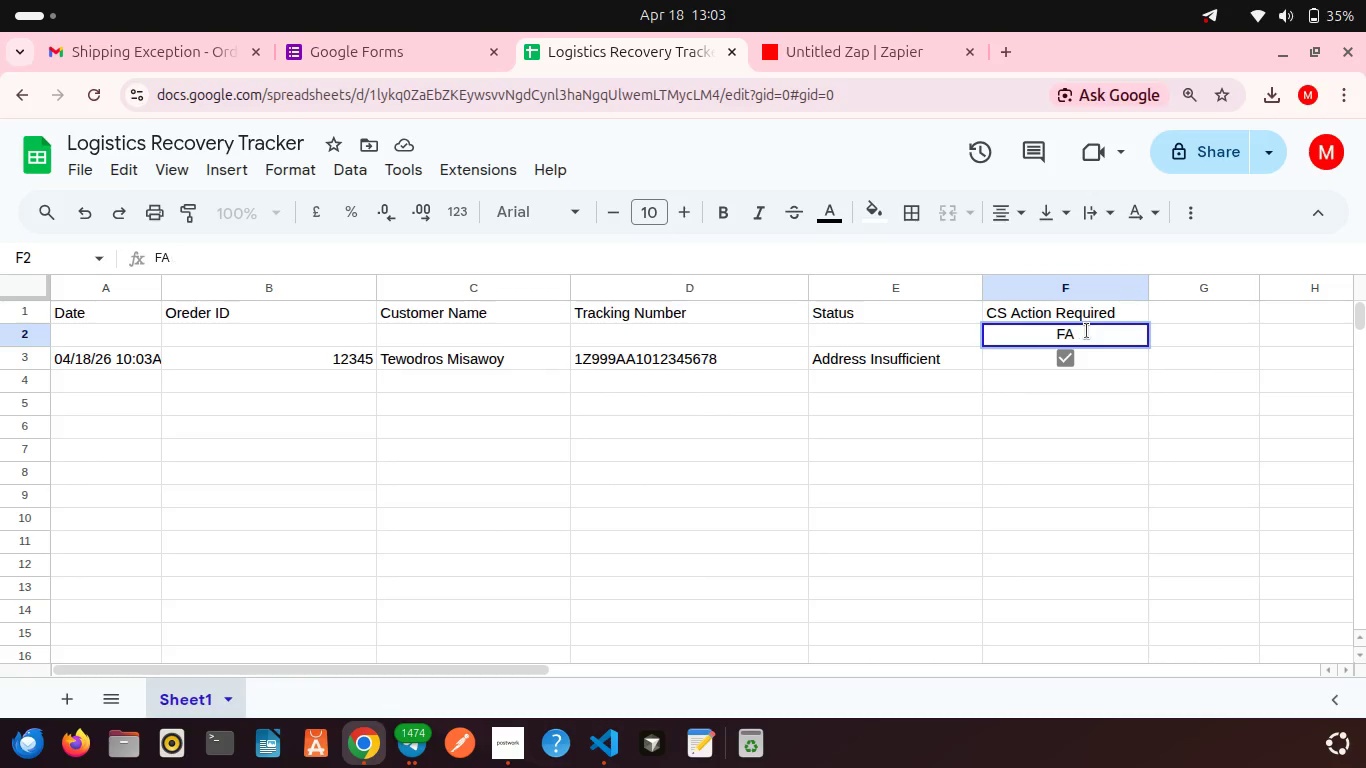 
key(Backspace)
 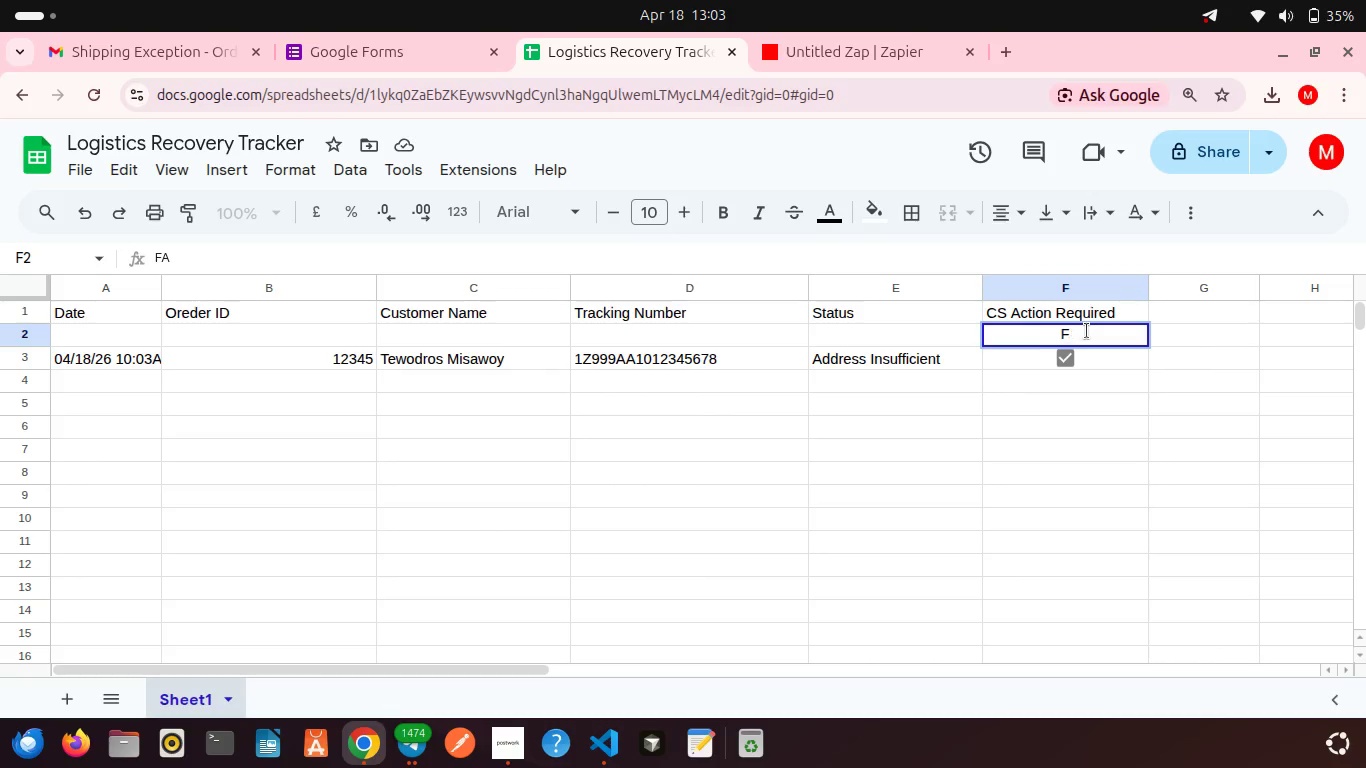 
key(Backspace)
 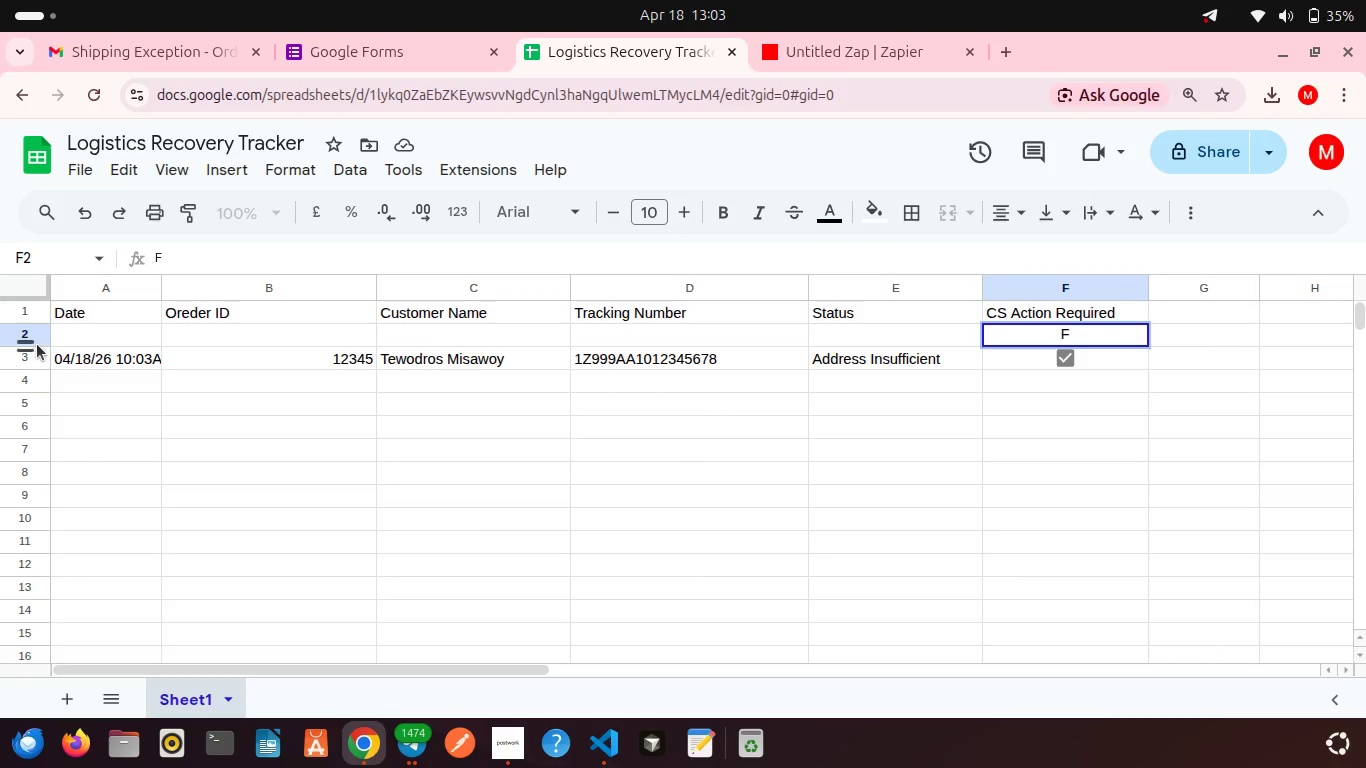 
mouse_move([64, 341])
 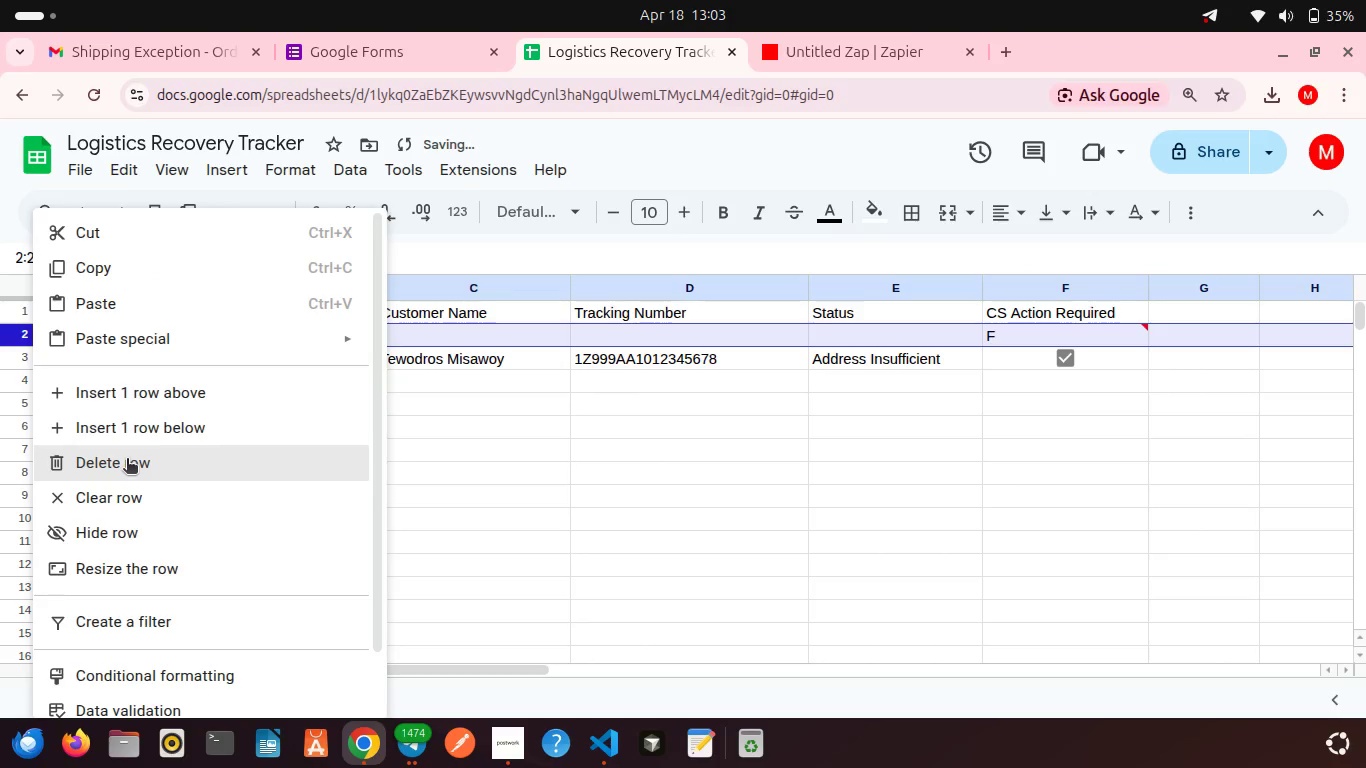 
left_click([127, 460])
 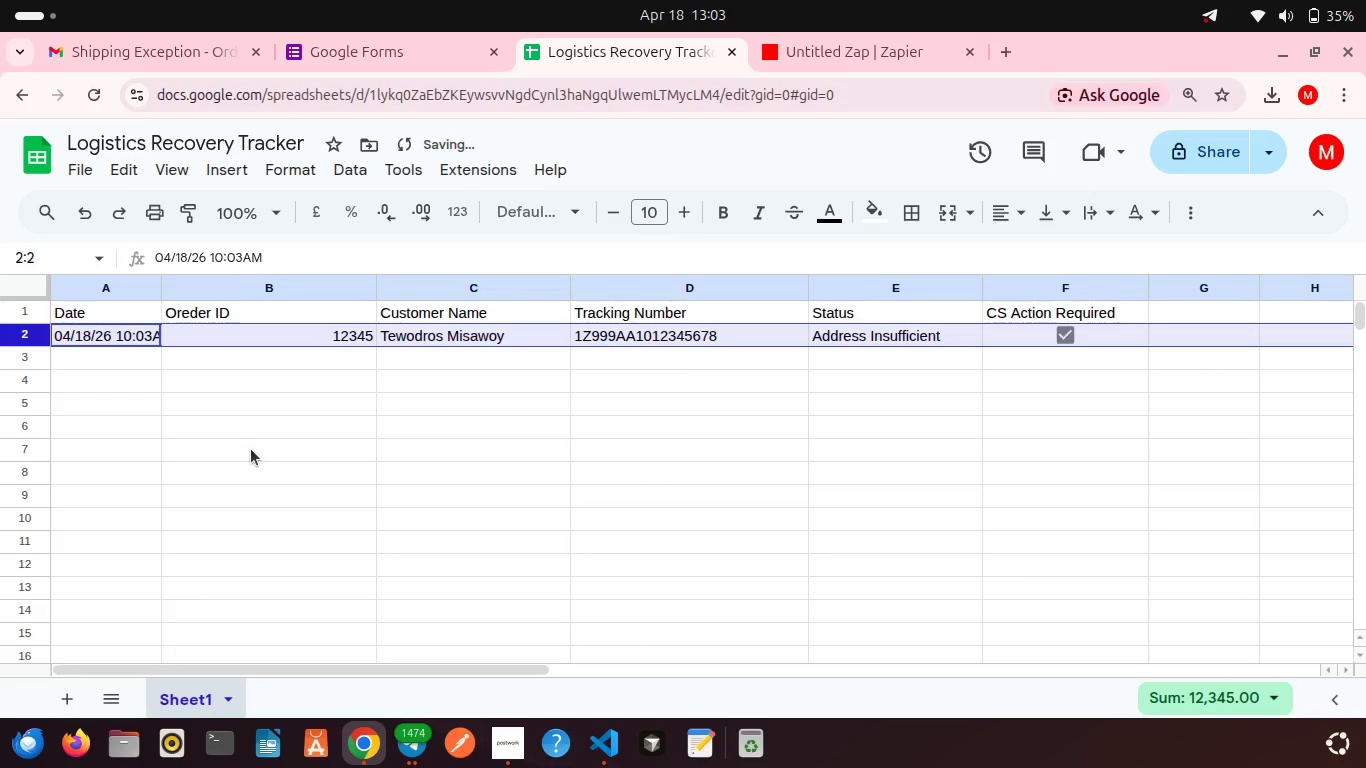 
left_click([251, 449])
 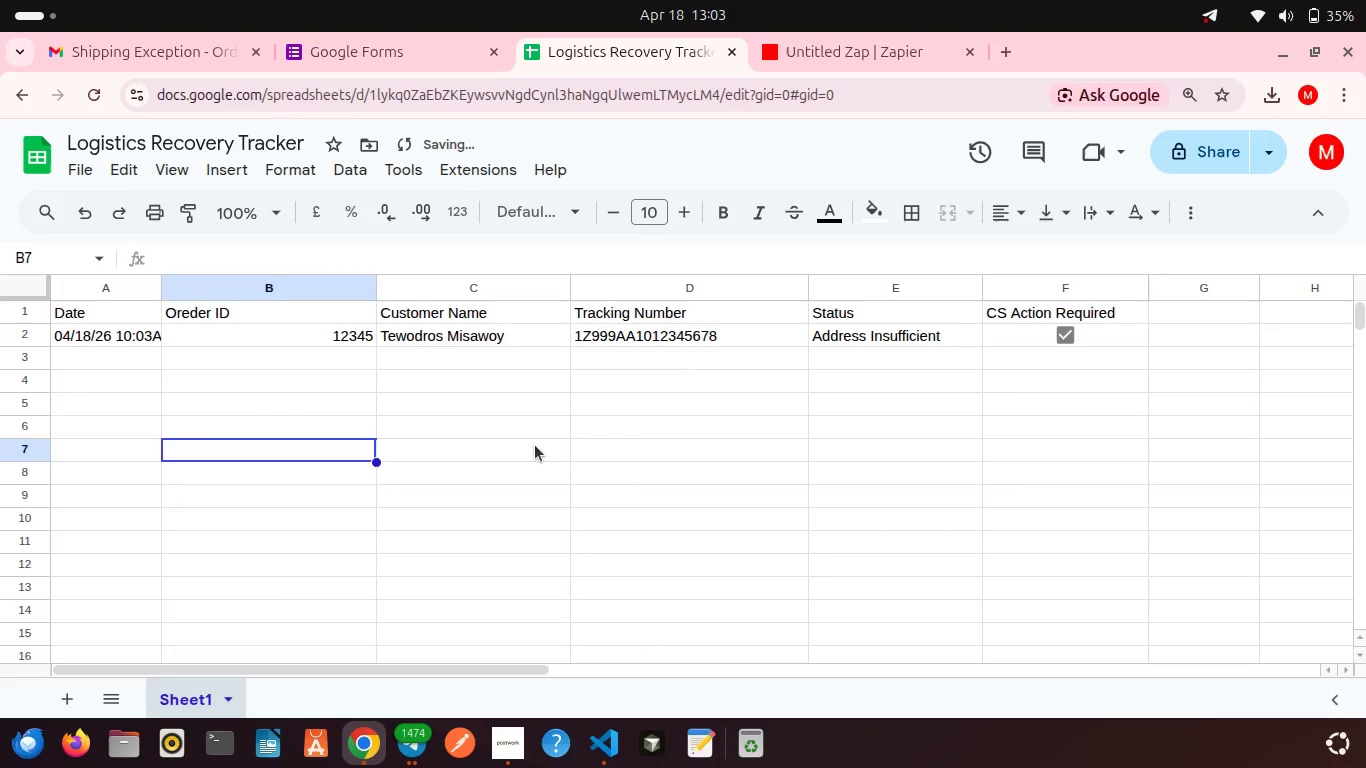 
scroll: coordinate [535, 445], scroll_direction: up, amount: 4.0
 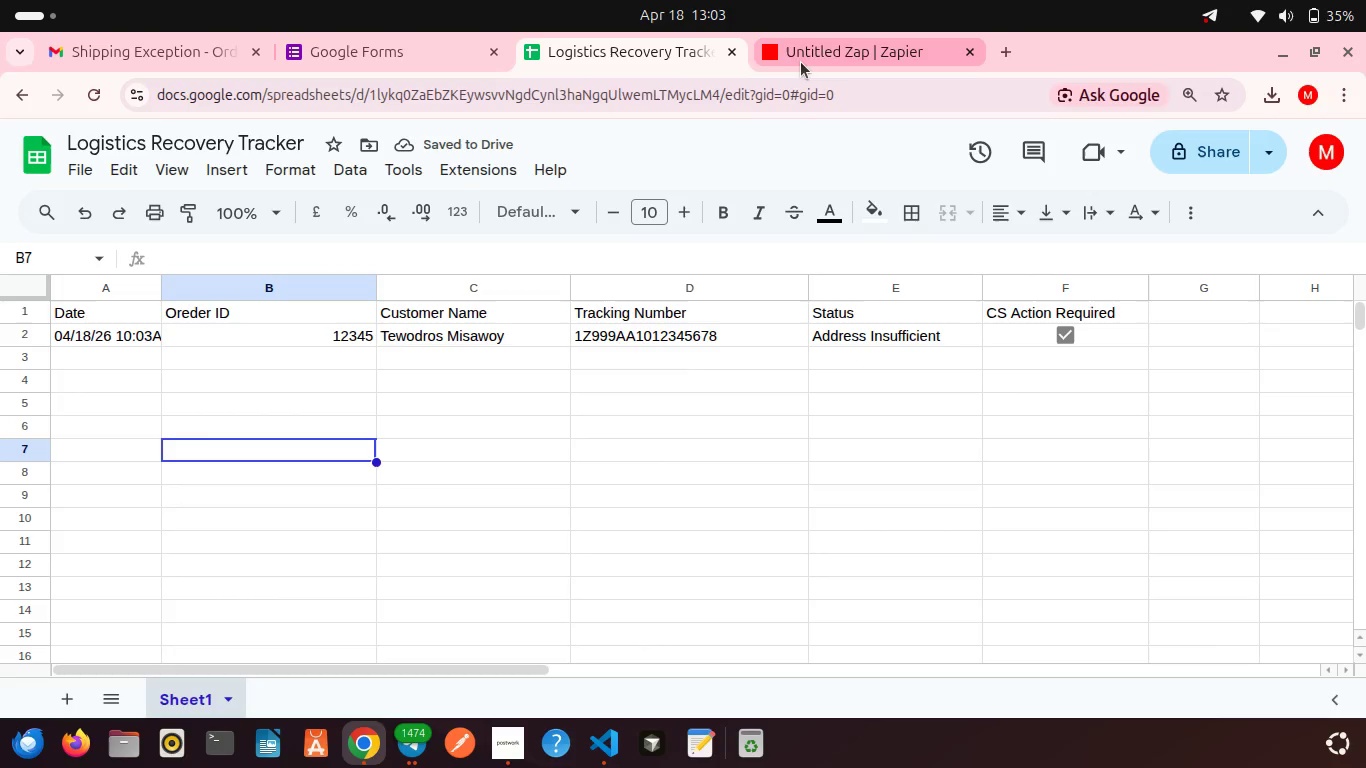 
left_click([801, 62])
 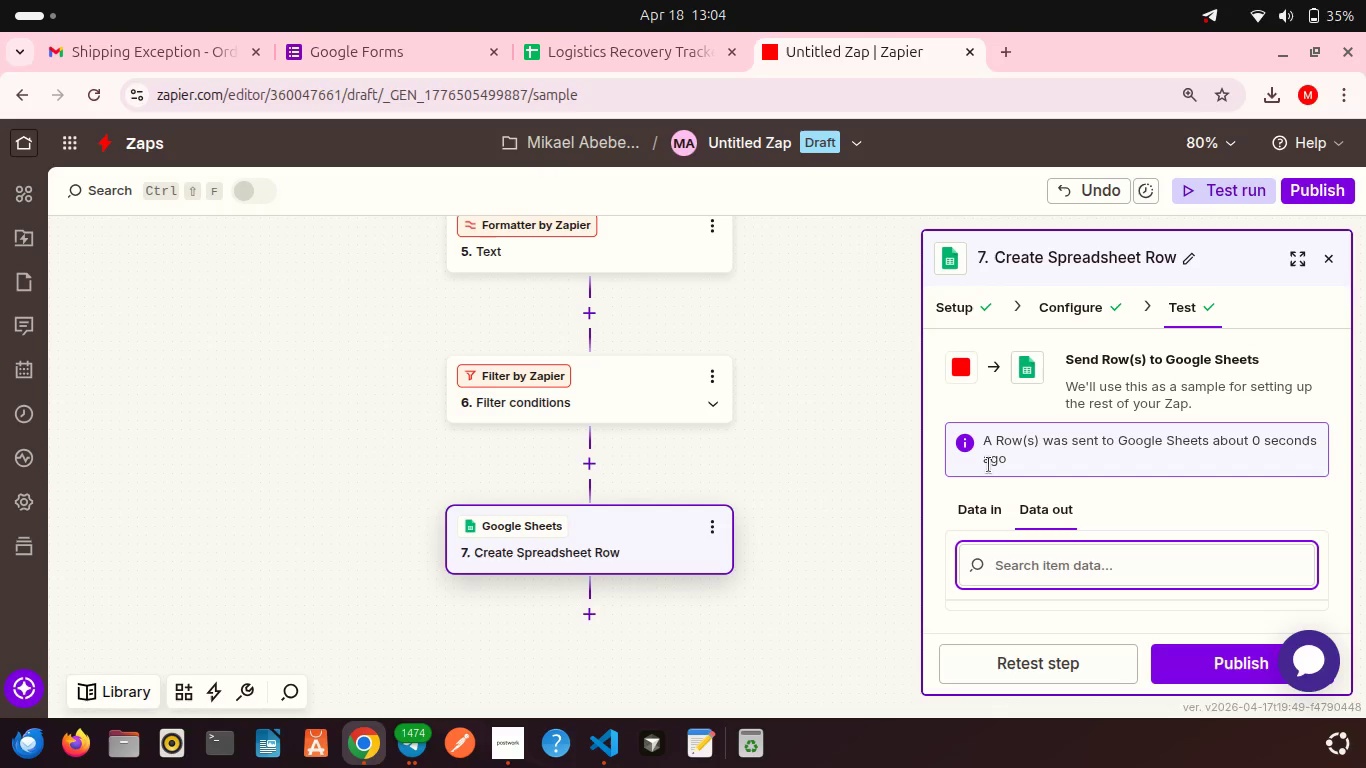 
wait(16.44)
 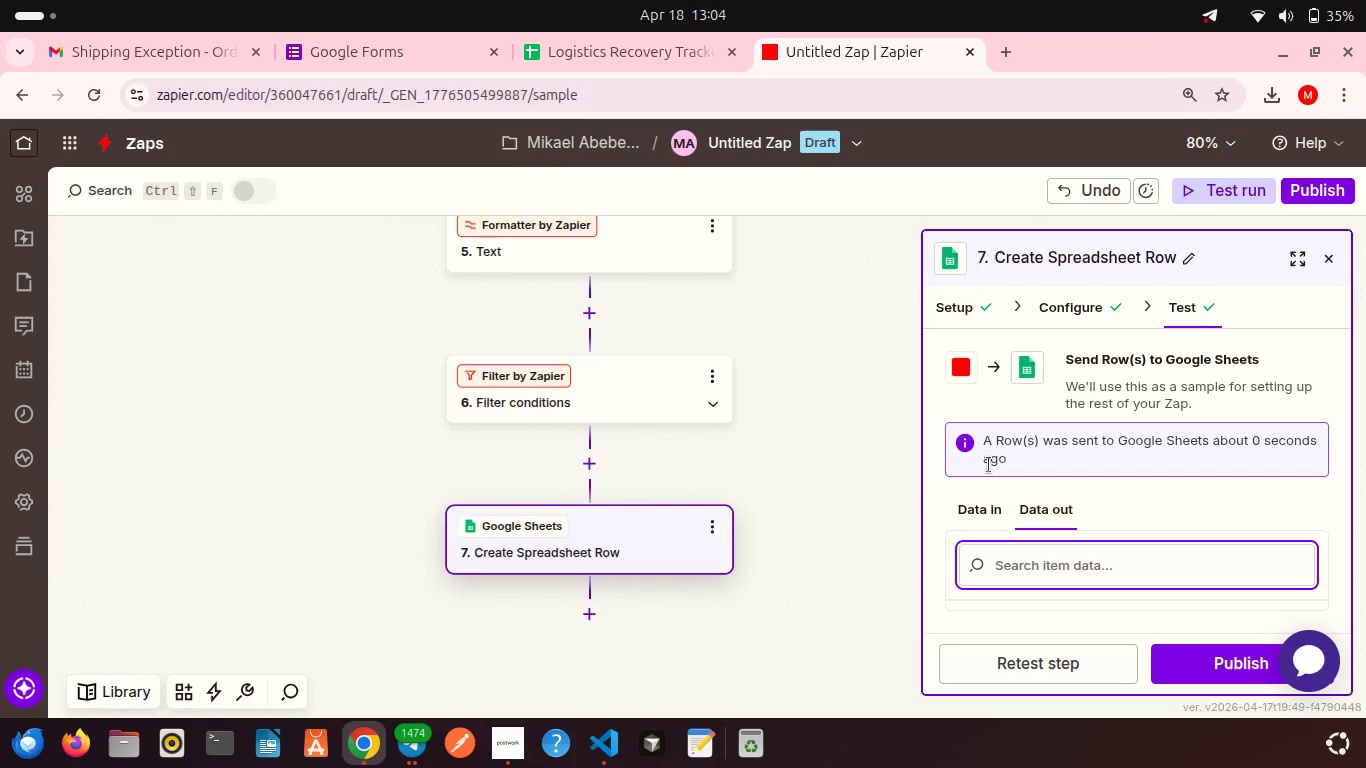 
scroll: coordinate [802, 463], scroll_direction: down, amount: 3.0
 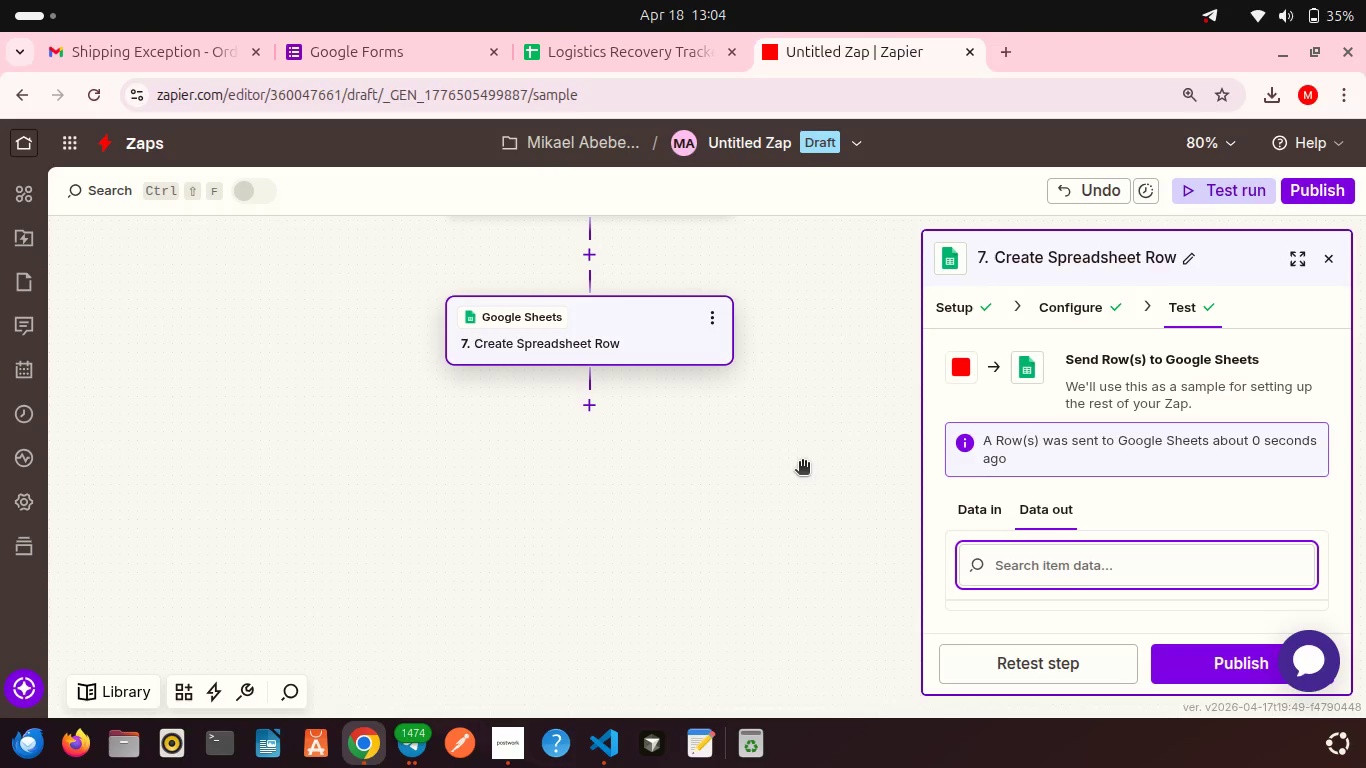 
wait(9.2)
 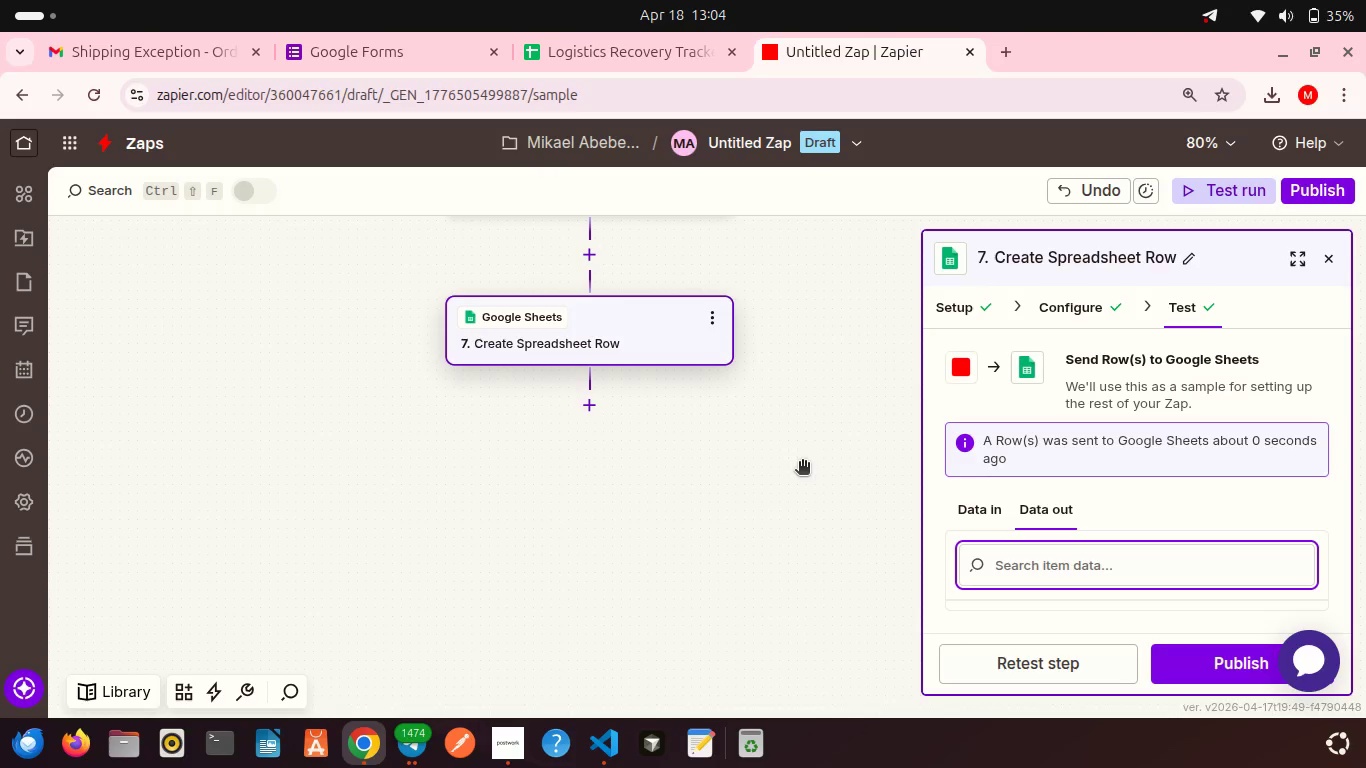 
left_click([583, 406])
 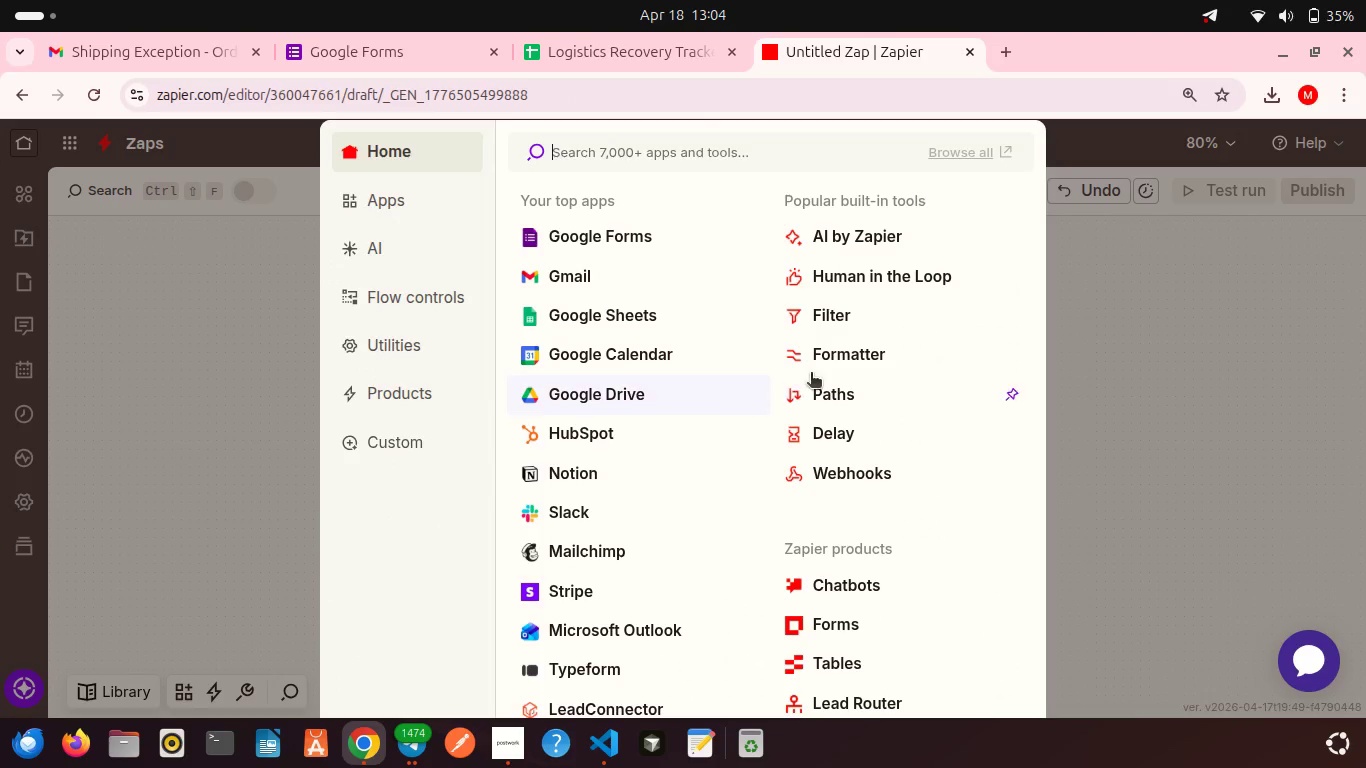 
left_click([826, 303])
 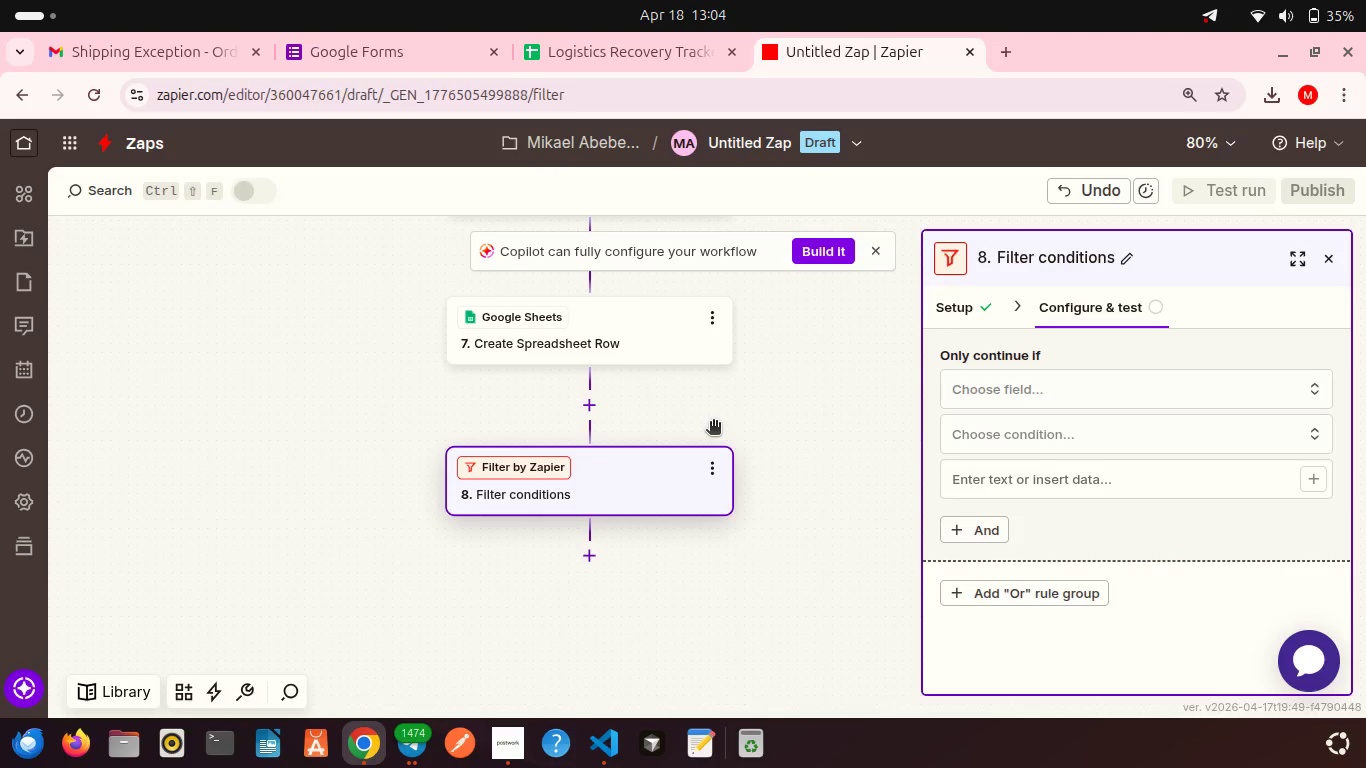 
wait(5.44)
 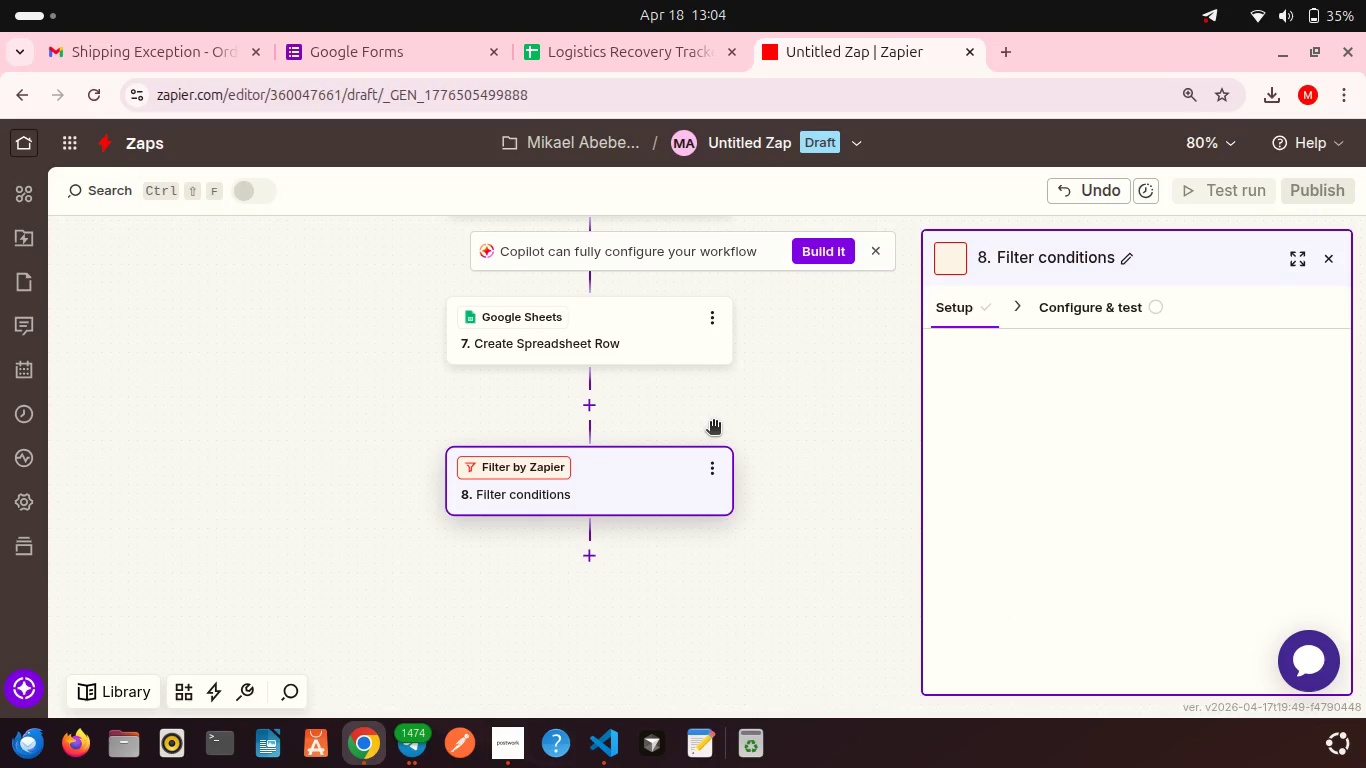 
left_click([985, 405])
 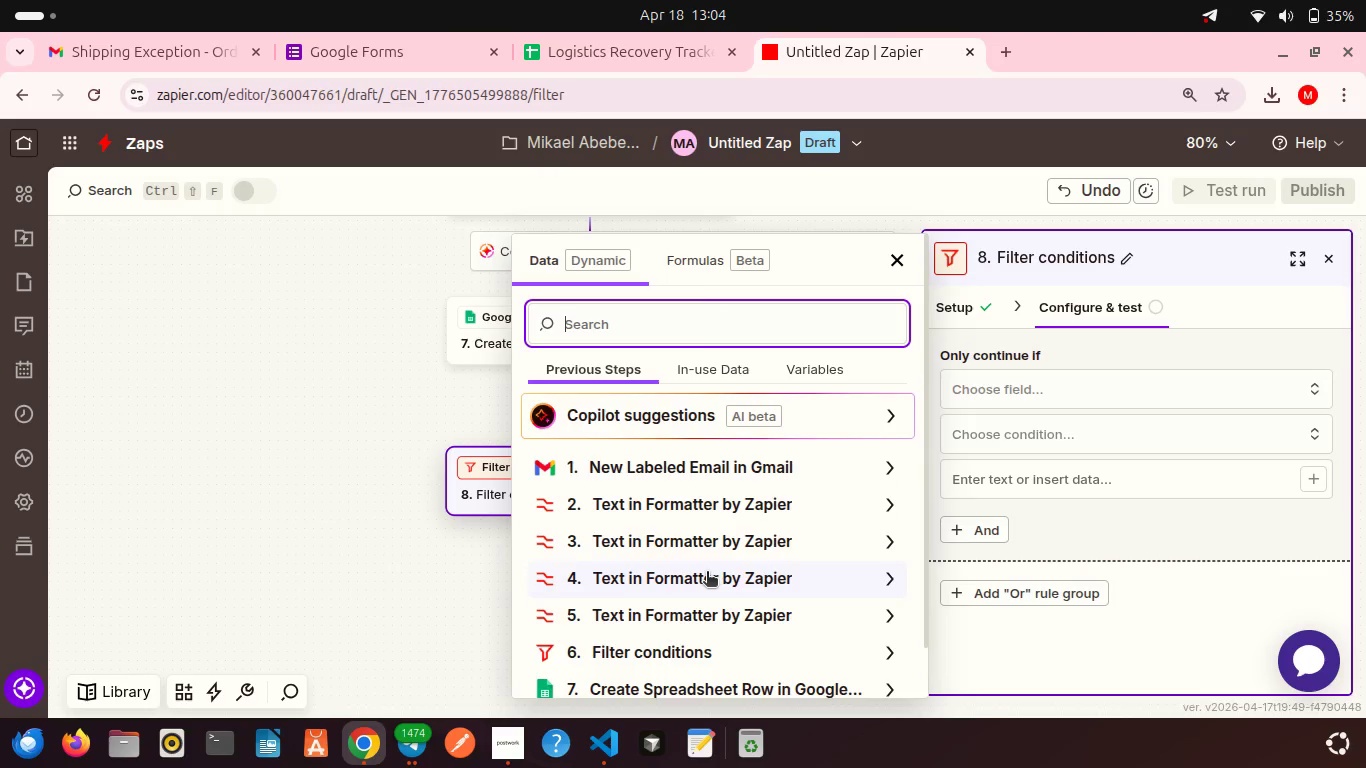 
scroll: coordinate [707, 573], scroll_direction: down, amount: 4.0
 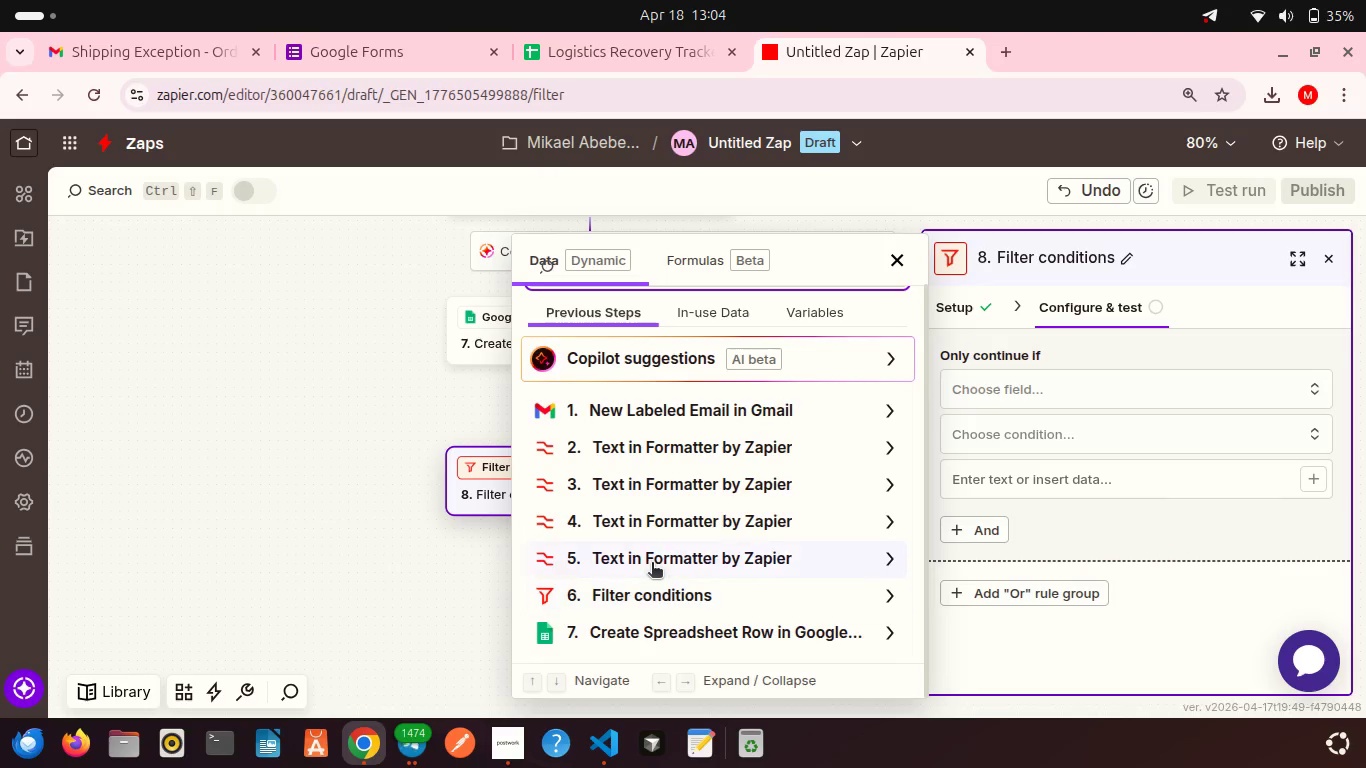 
left_click([652, 564])
 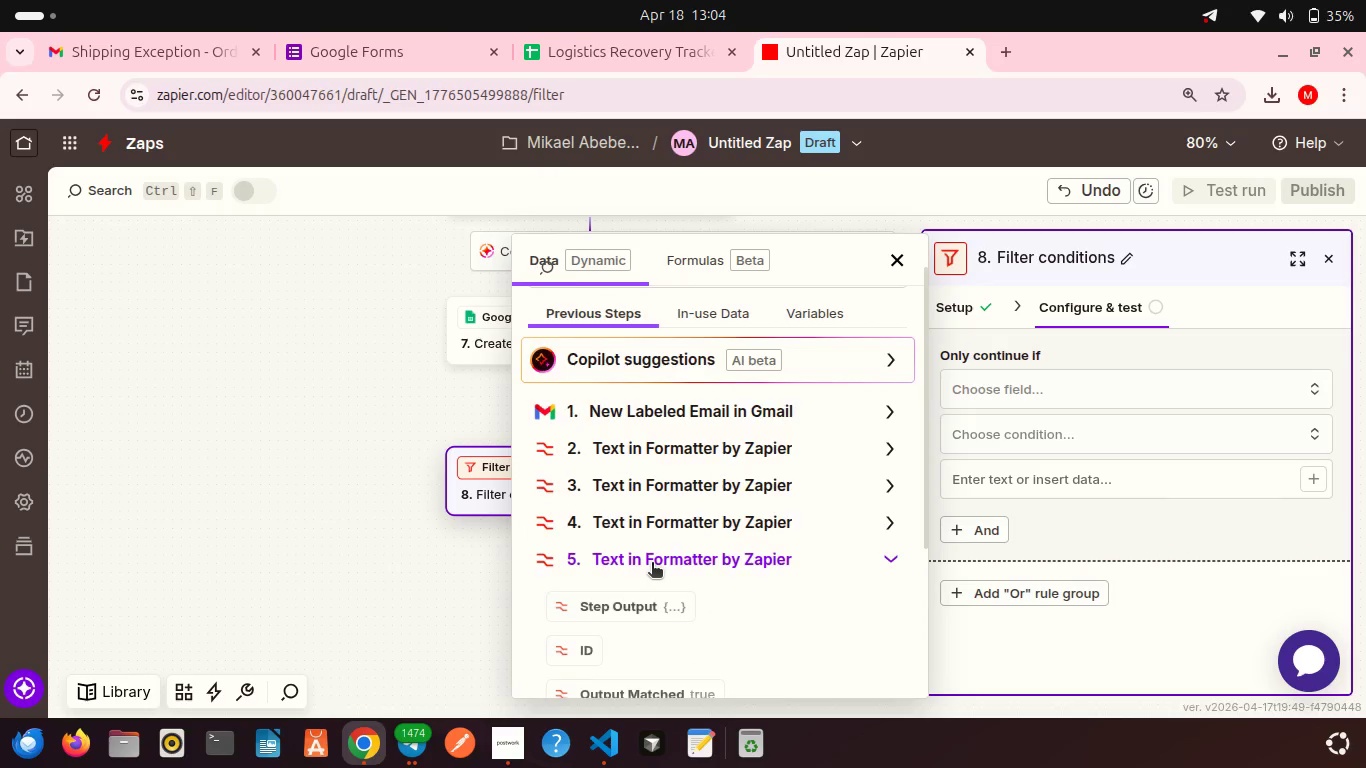 
scroll: coordinate [652, 564], scroll_direction: down, amount: 4.0
 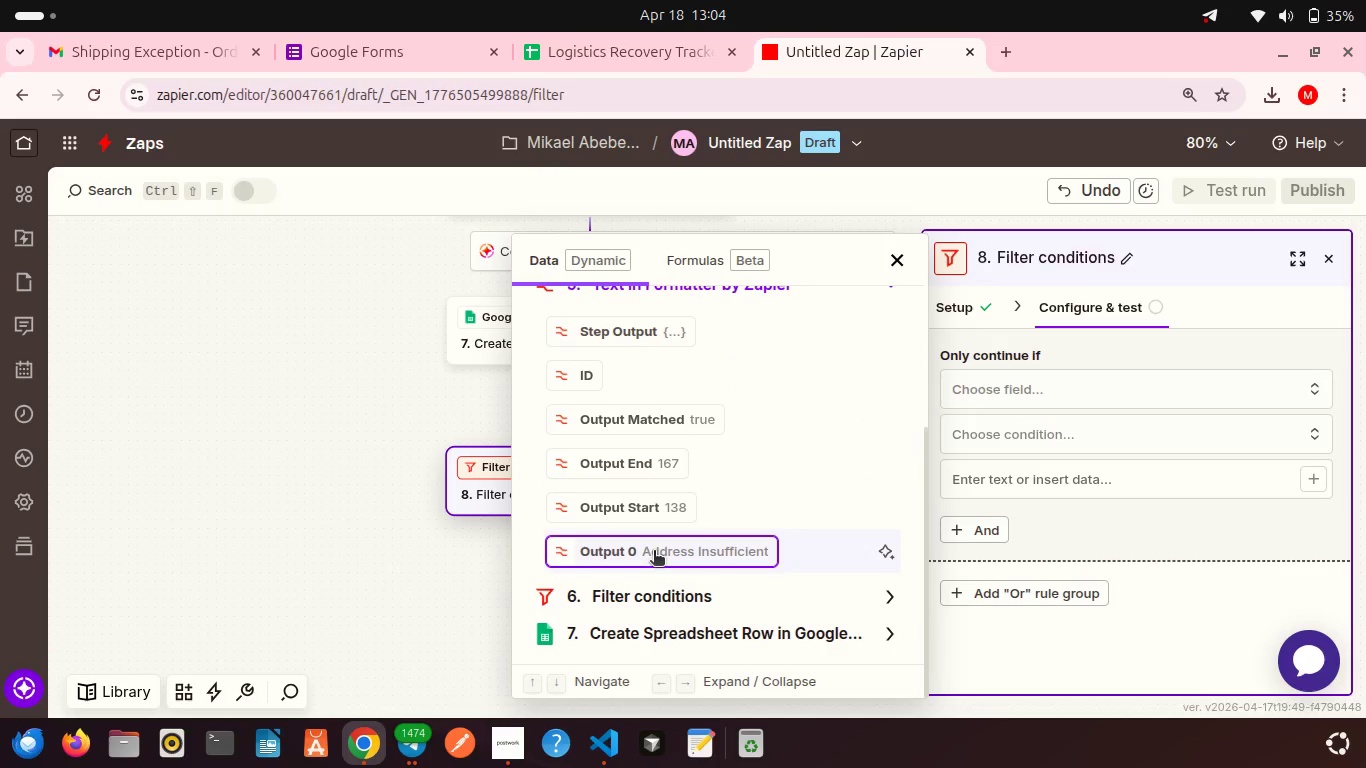 
left_click([654, 552])
 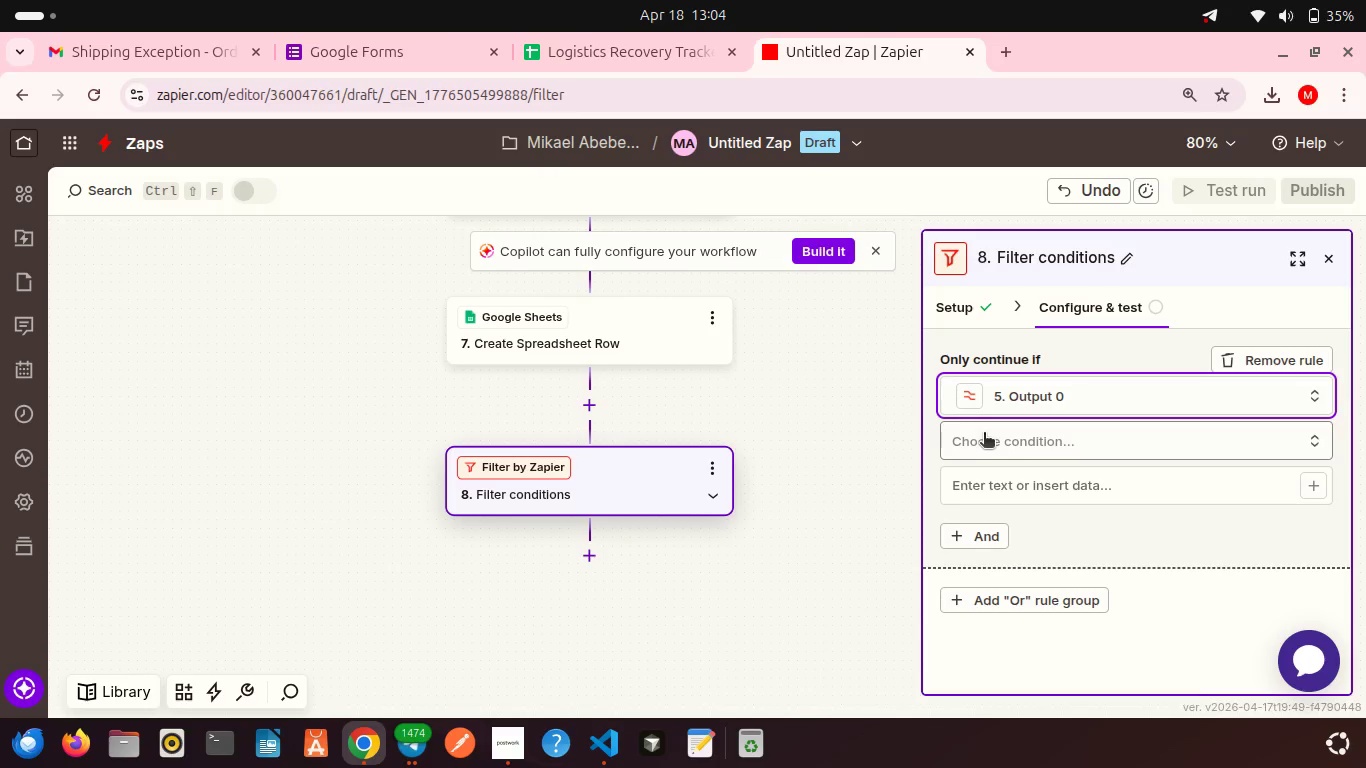 
left_click([984, 434])
 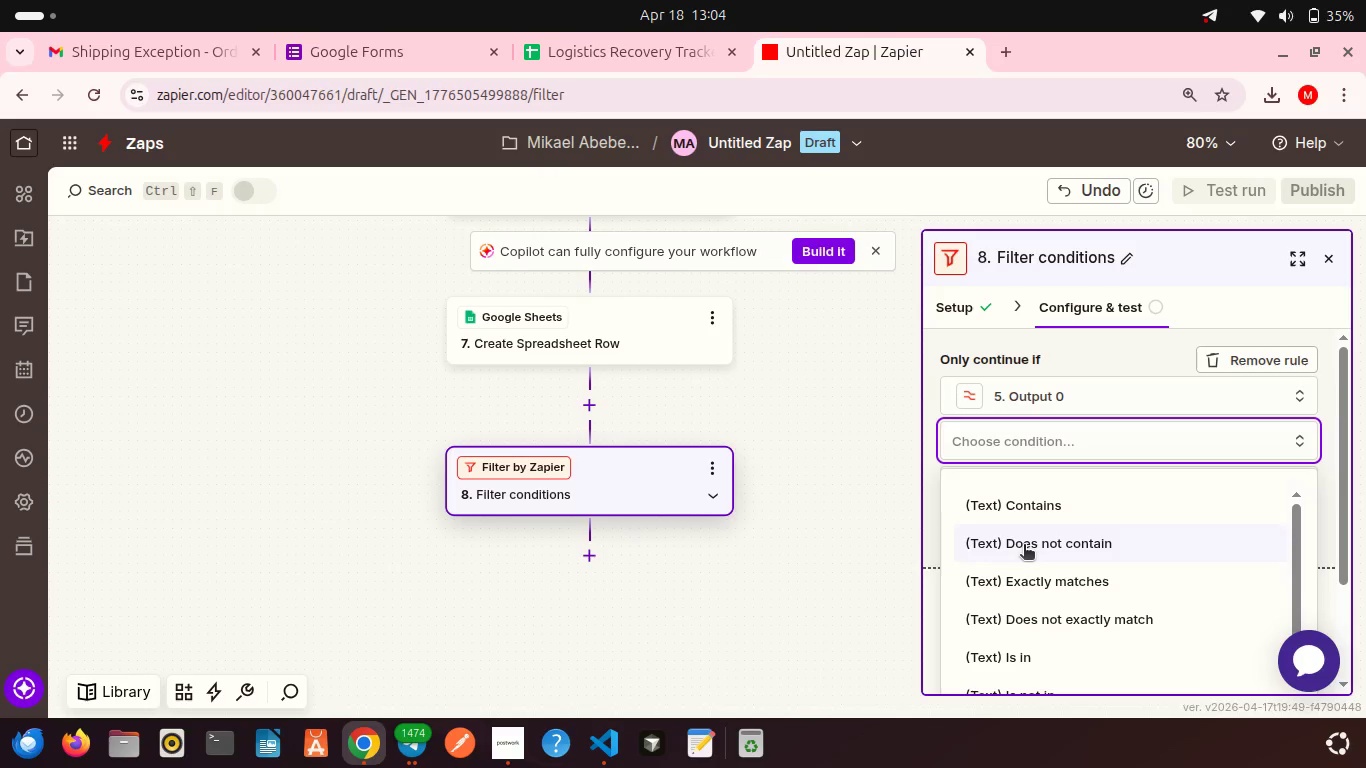 
scroll: coordinate [1024, 546], scroll_direction: down, amount: 13.0
 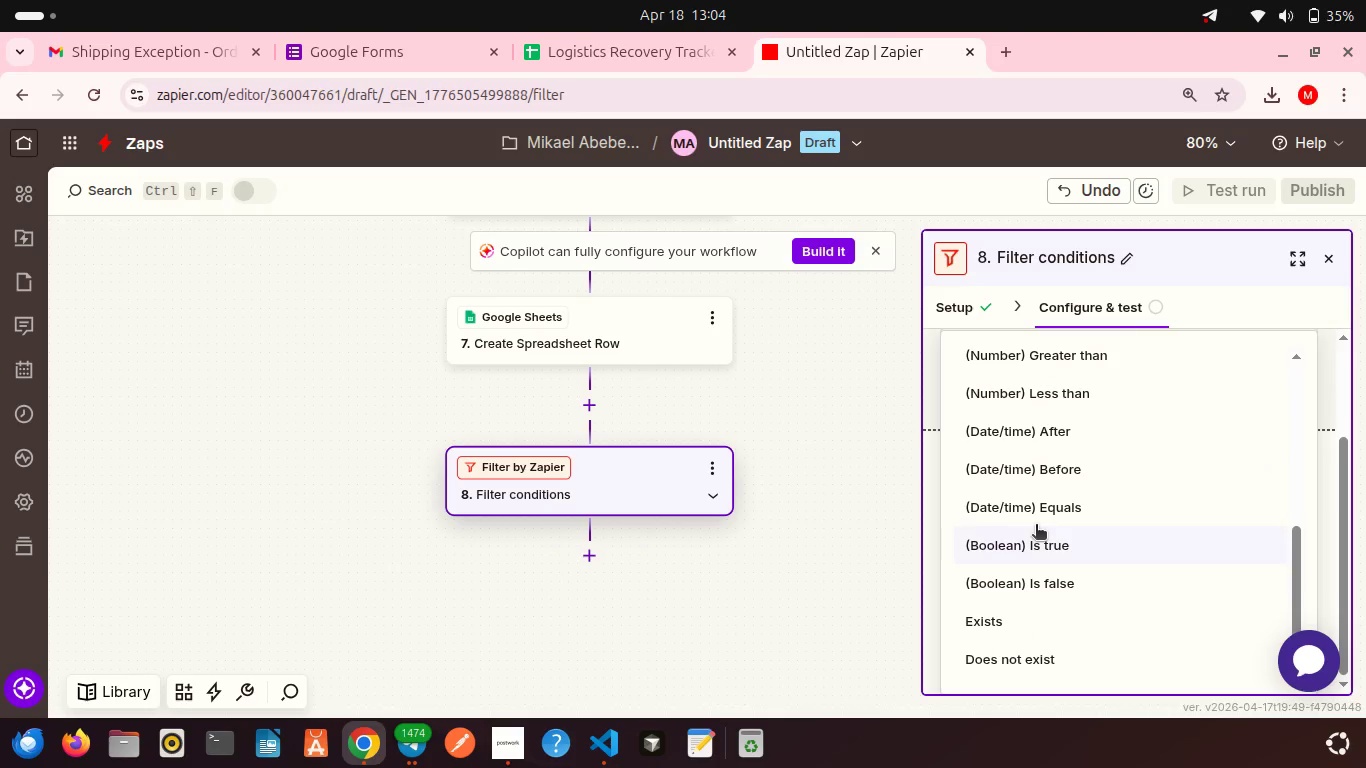 
scroll: coordinate [1036, 526], scroll_direction: up, amount: 9.0
 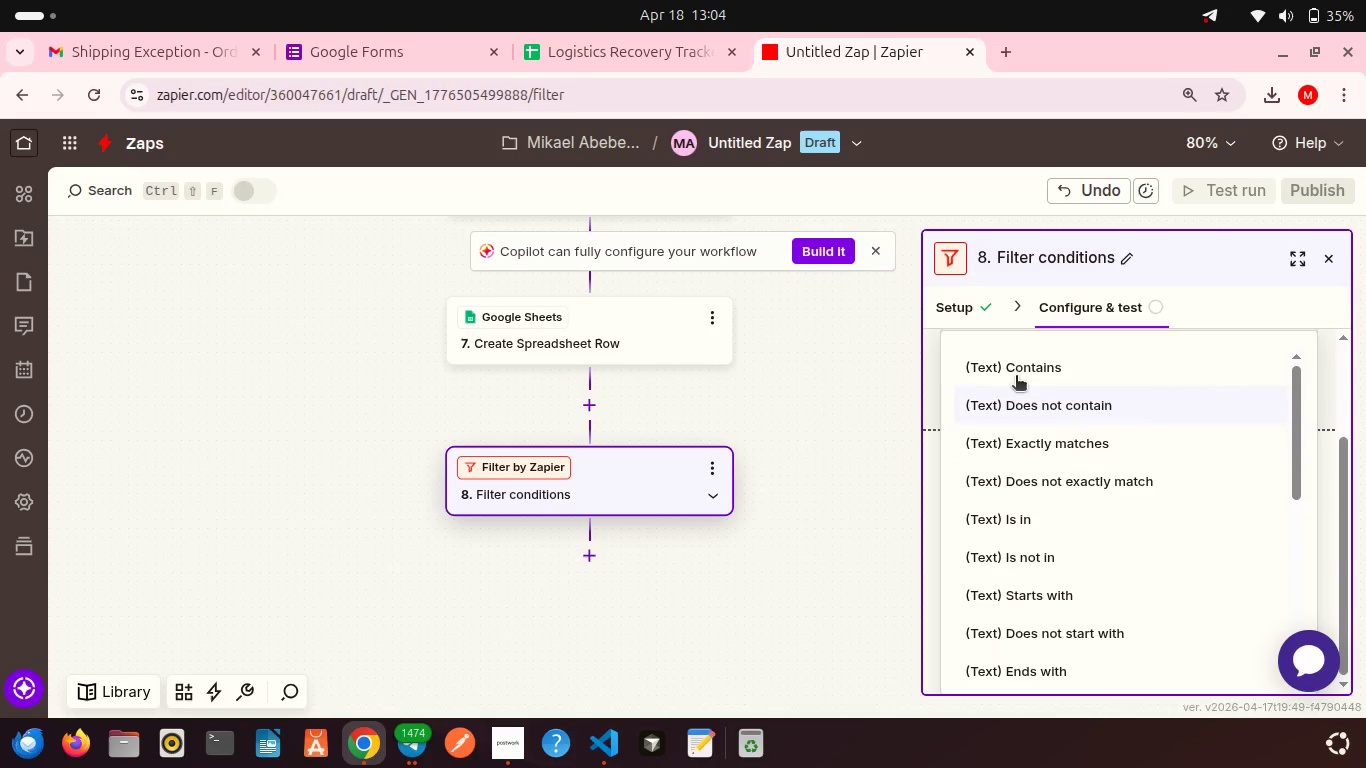 
left_click([1015, 375])
 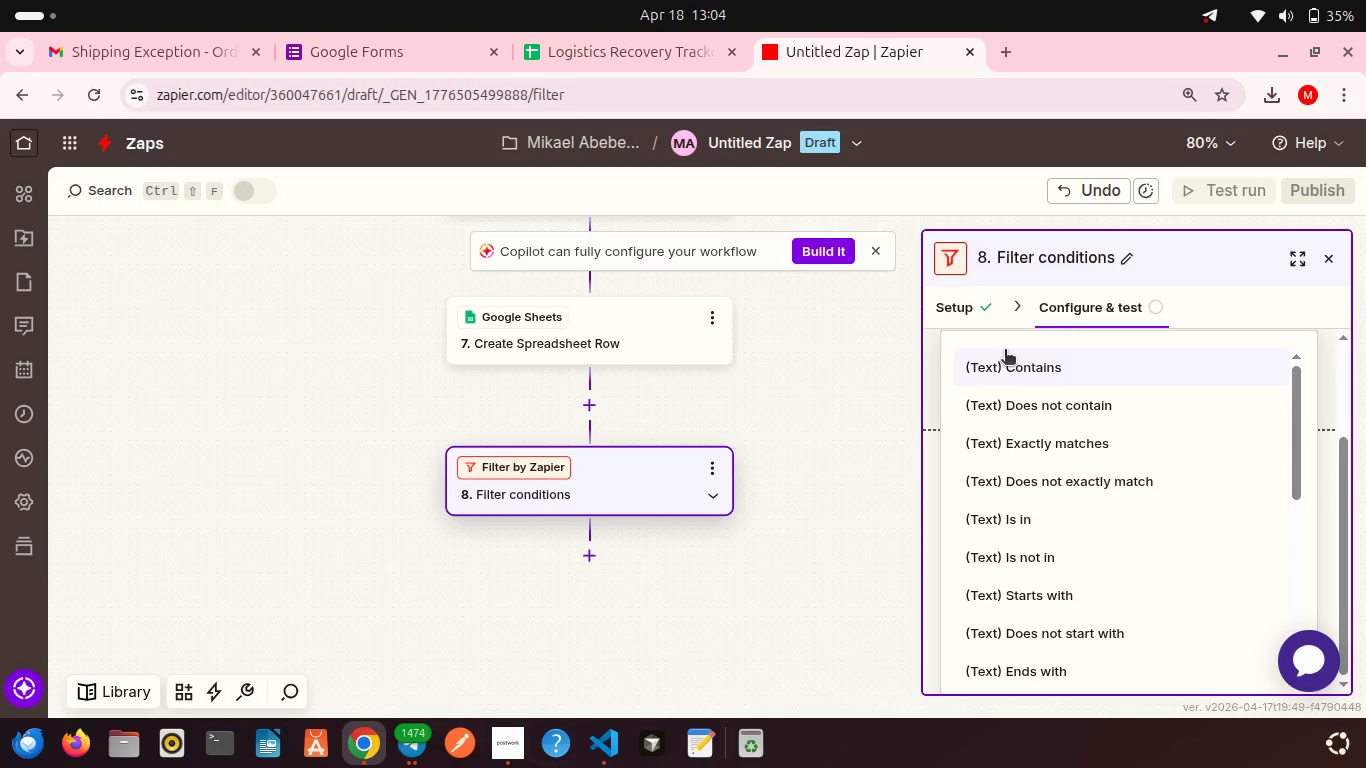 
left_click([1015, 367])
 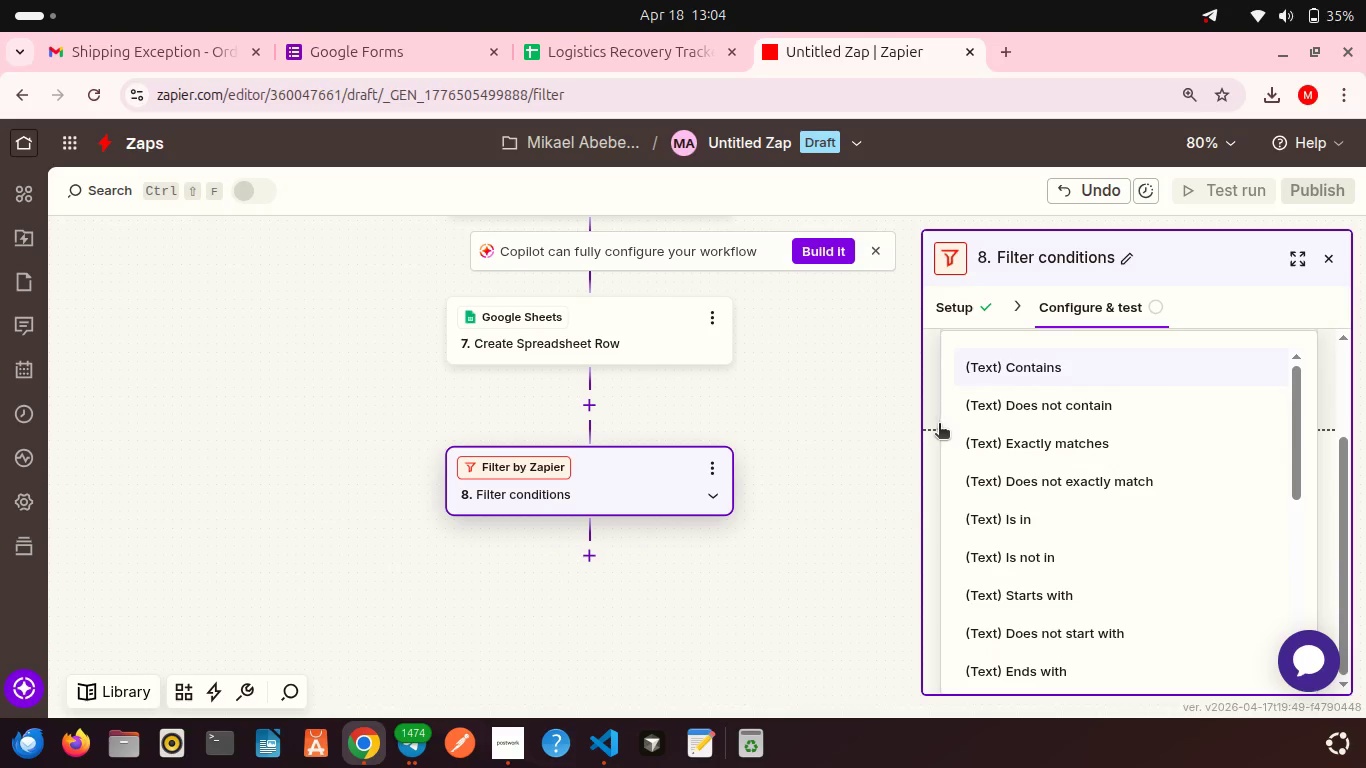 
left_click([930, 408])
 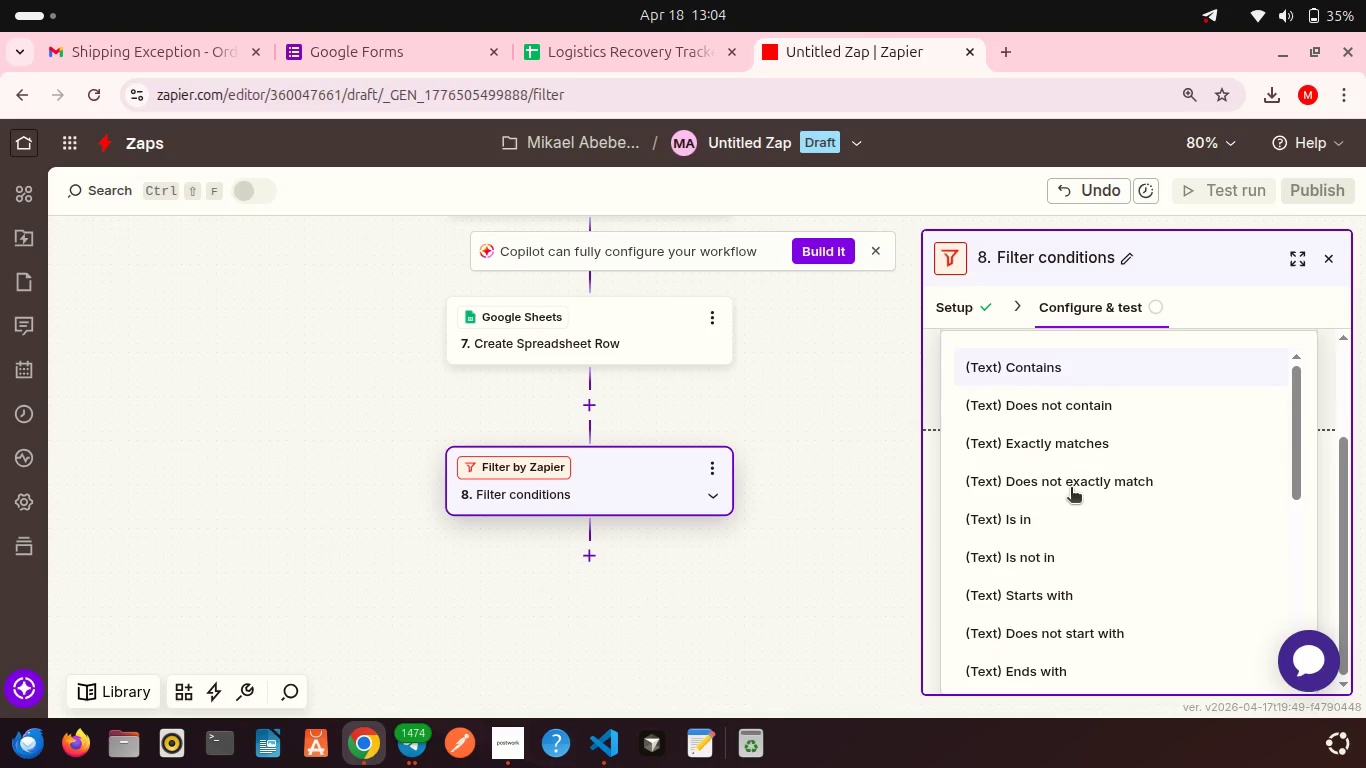 
scroll: coordinate [1071, 489], scroll_direction: down, amount: 1.0
 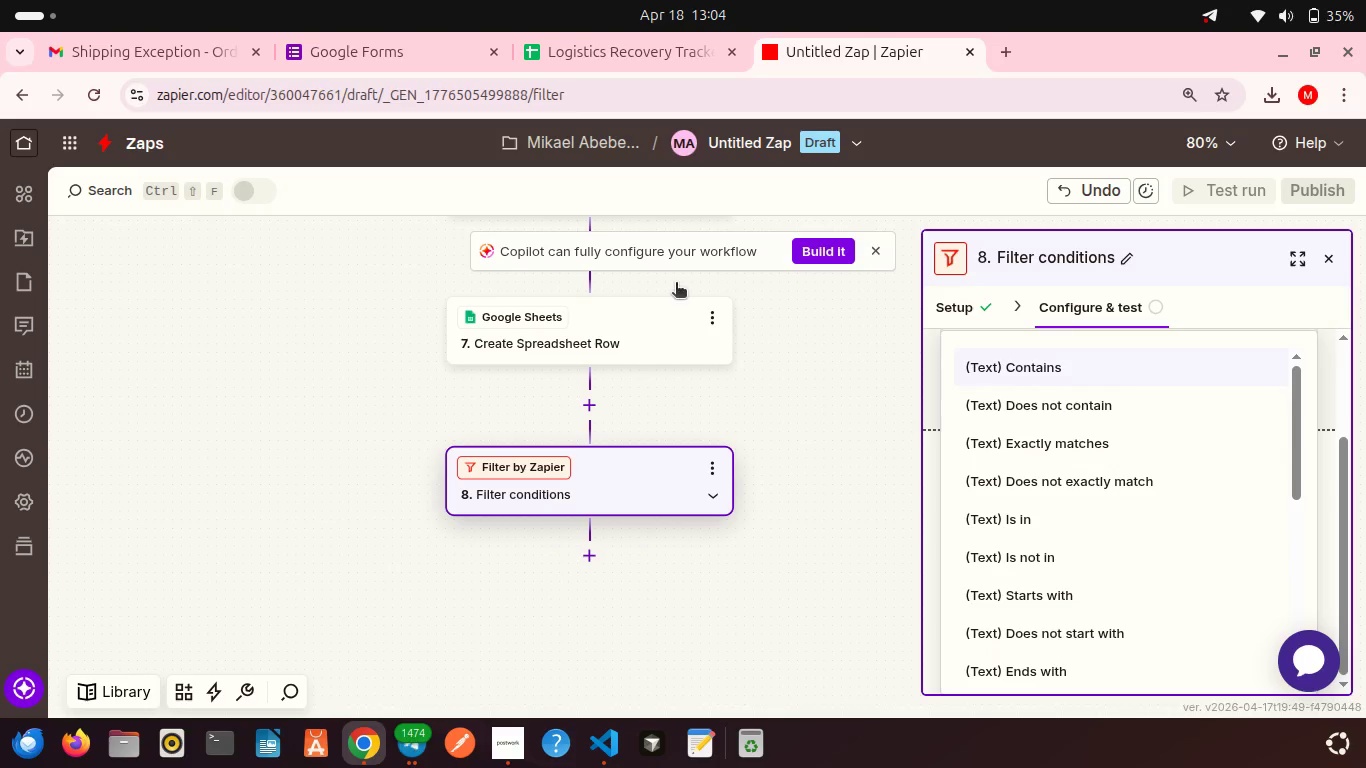 
left_click([400, 75])
 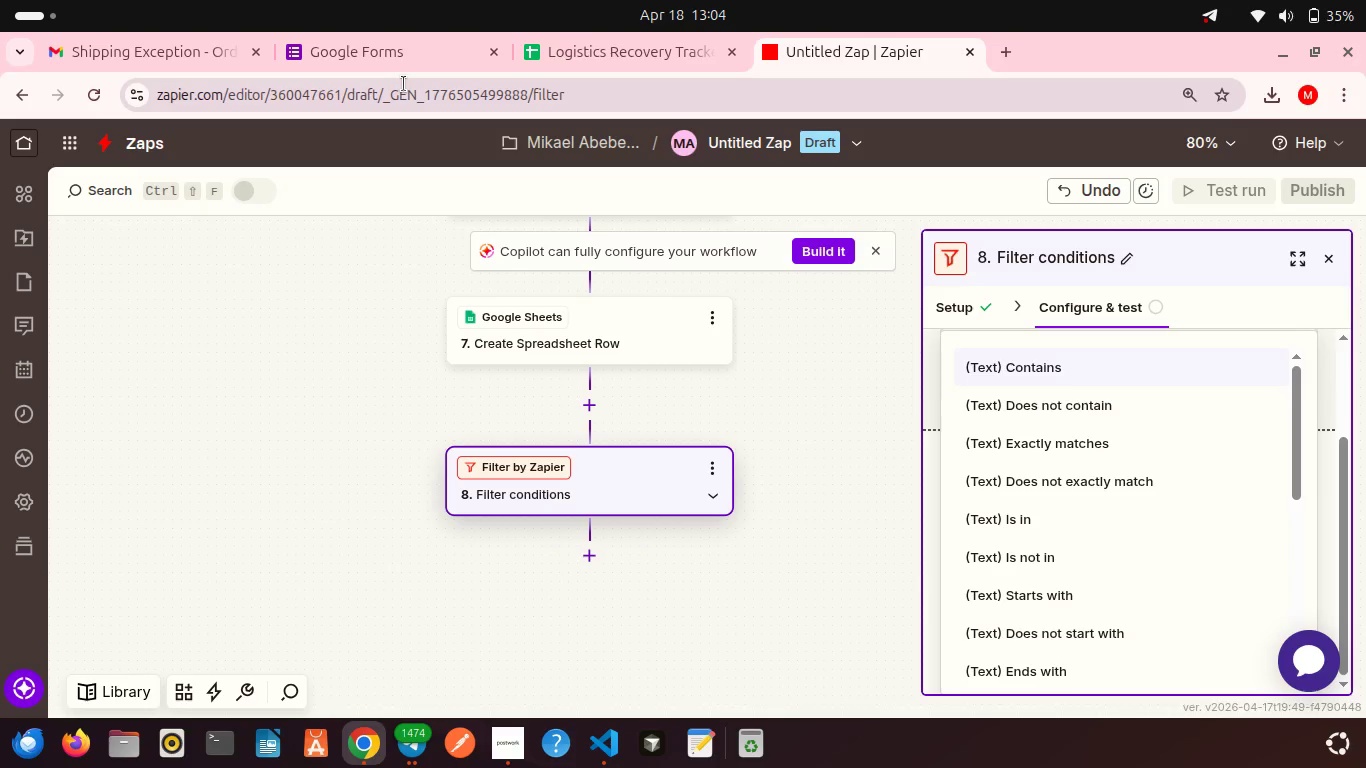 
left_click([404, 84])
 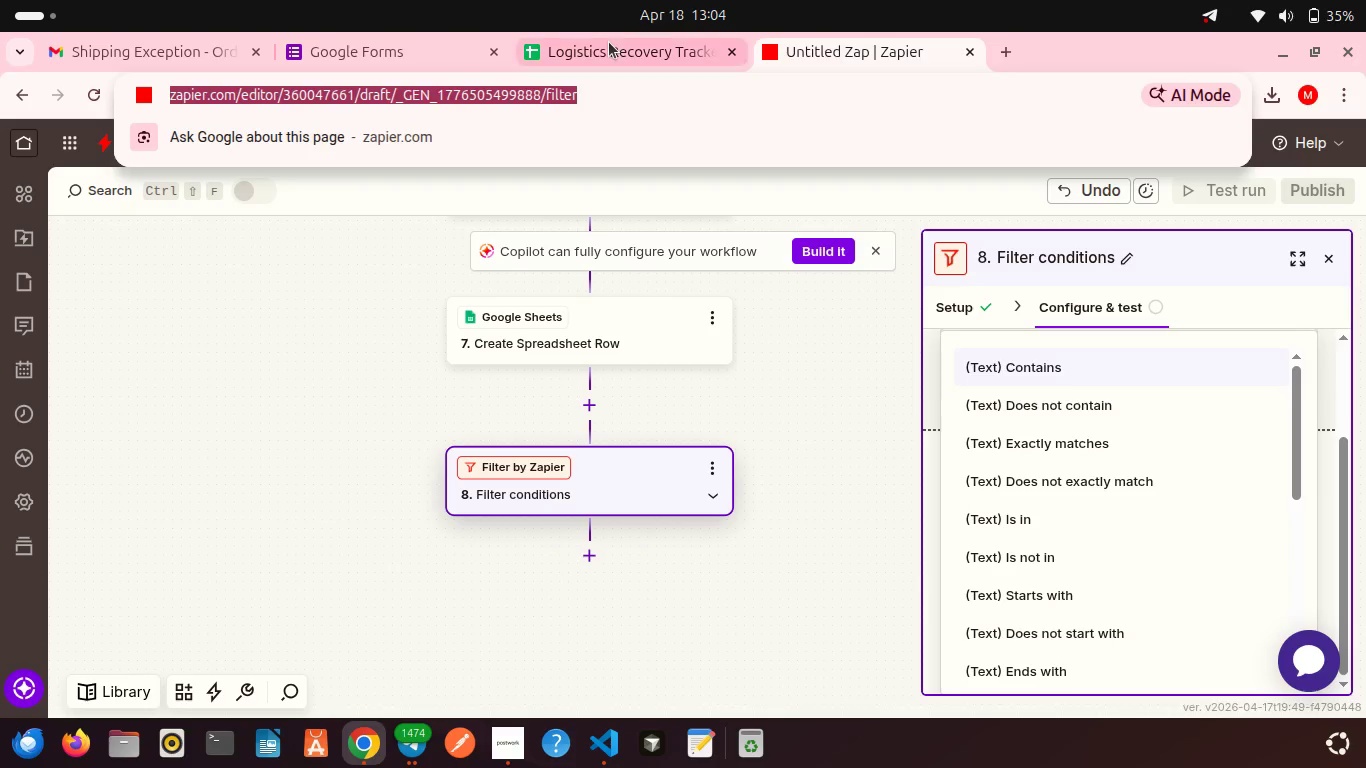 
left_click([609, 42])
 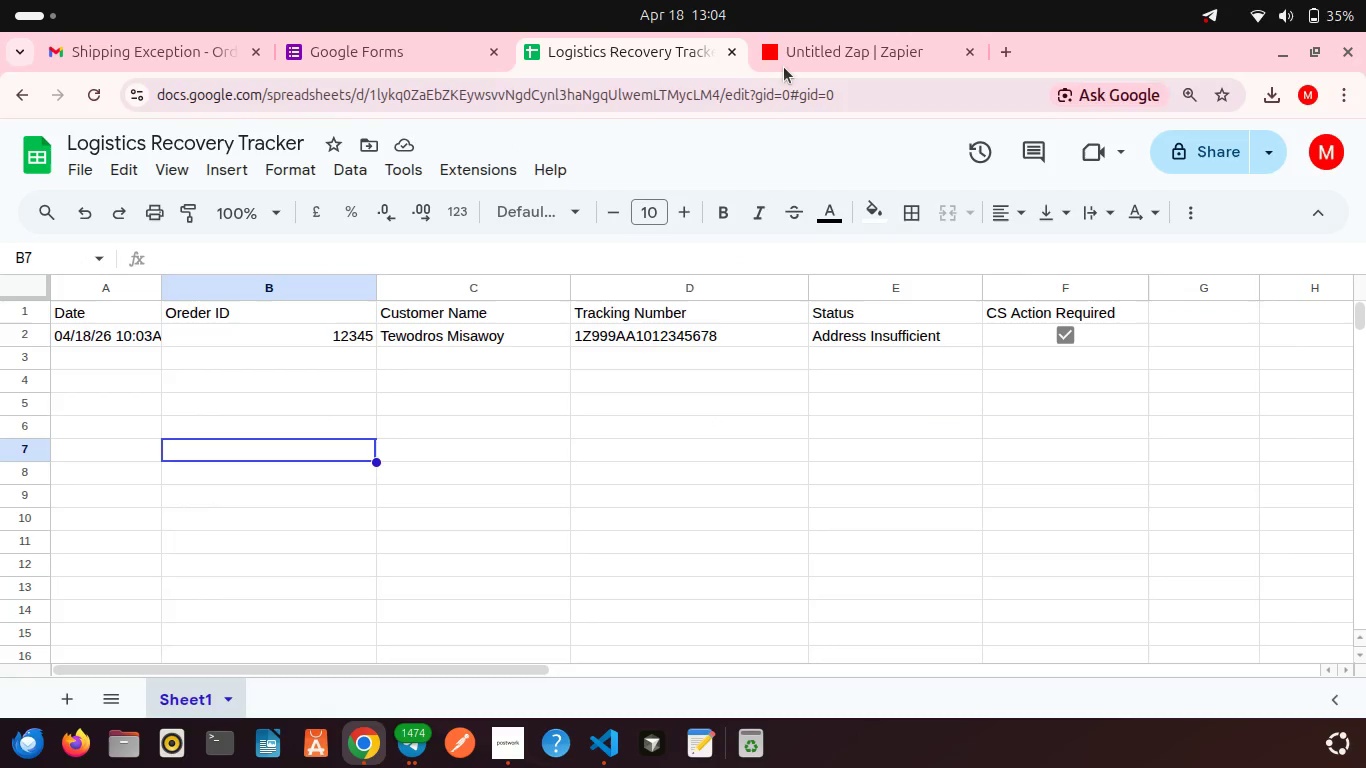 
left_click([784, 67])
 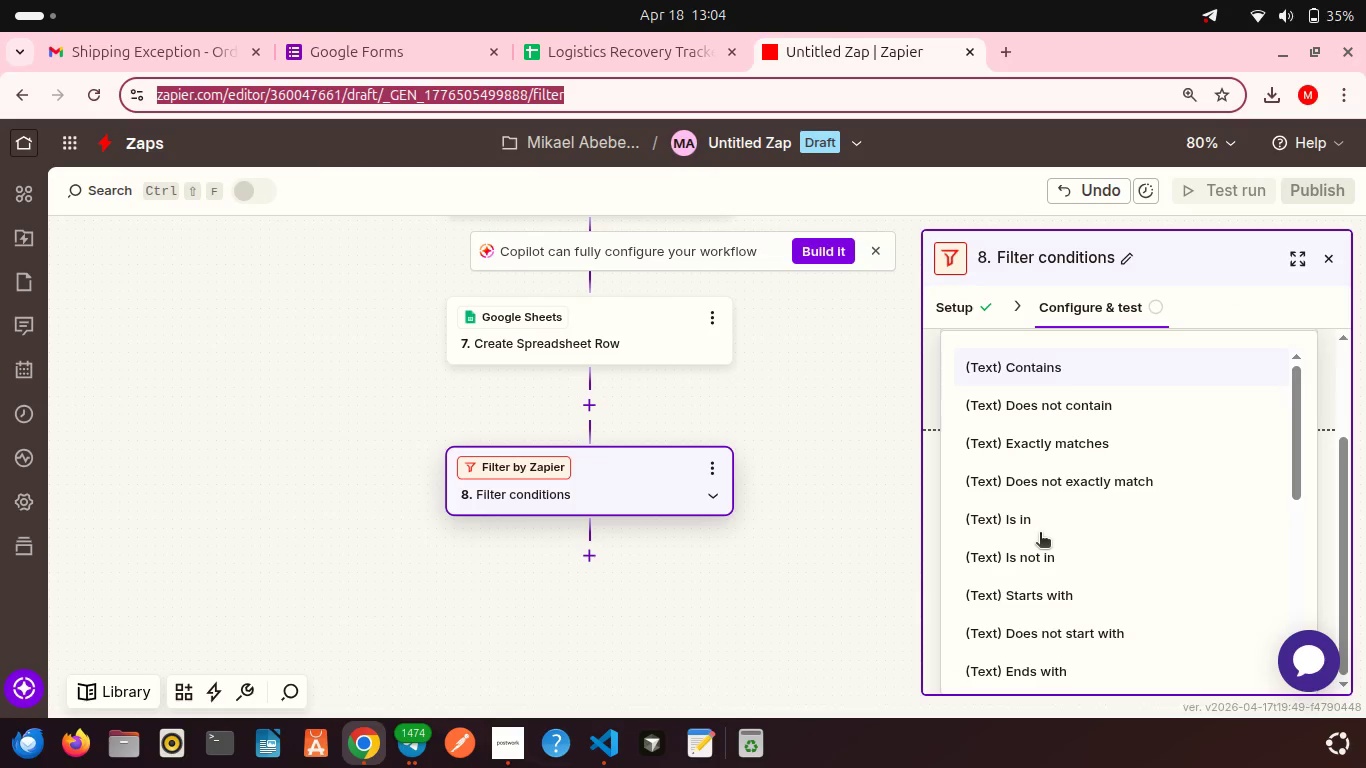 
scroll: coordinate [1040, 534], scroll_direction: up, amount: 2.0
 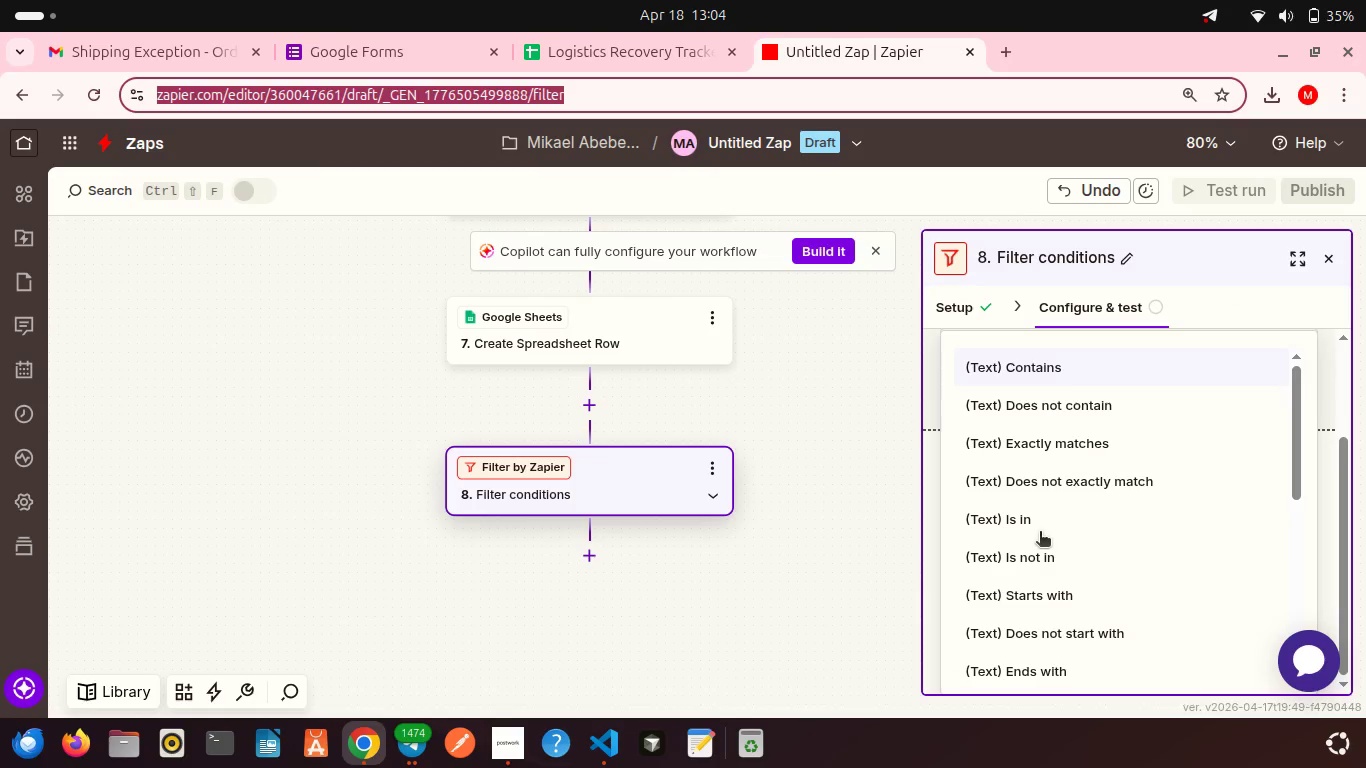 
scroll: coordinate [1068, 457], scroll_direction: down, amount: 1.0
 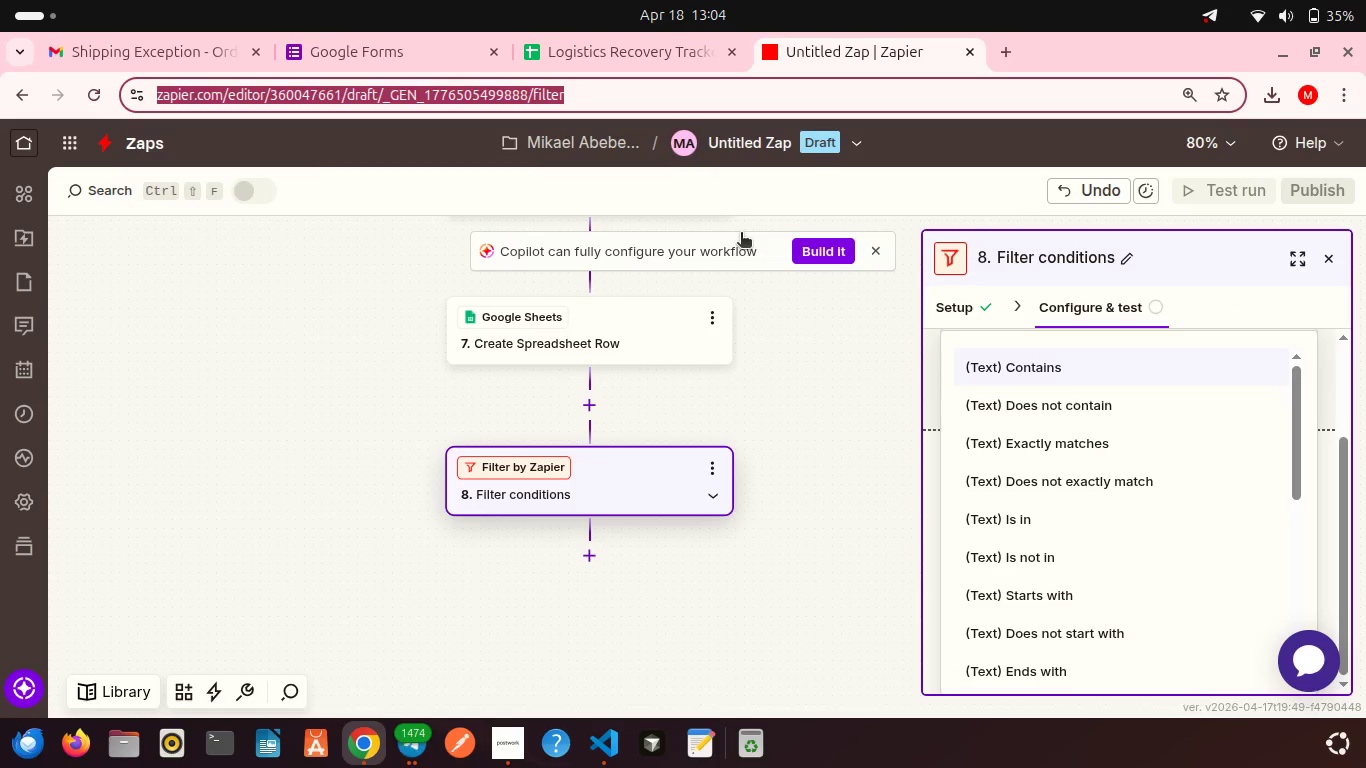 
key(Control+X)
 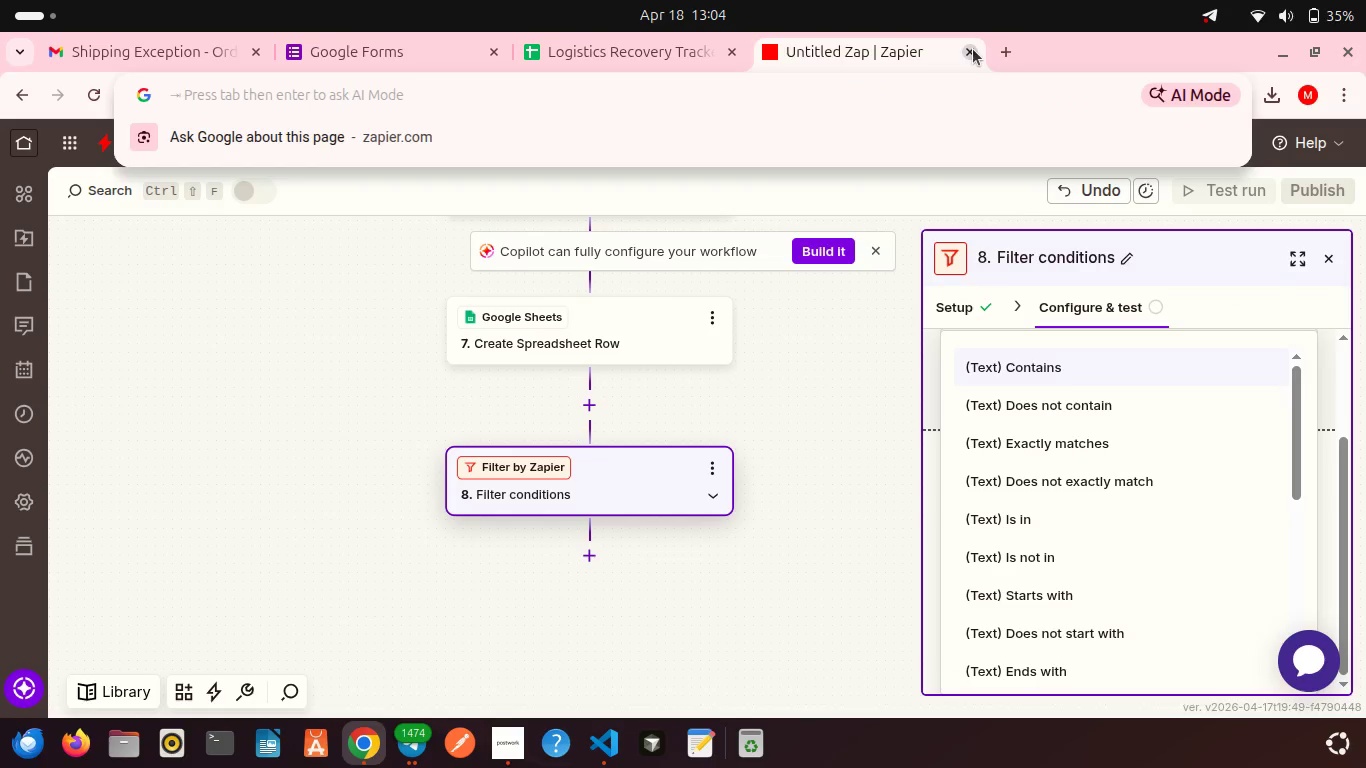 
left_click([973, 49])
 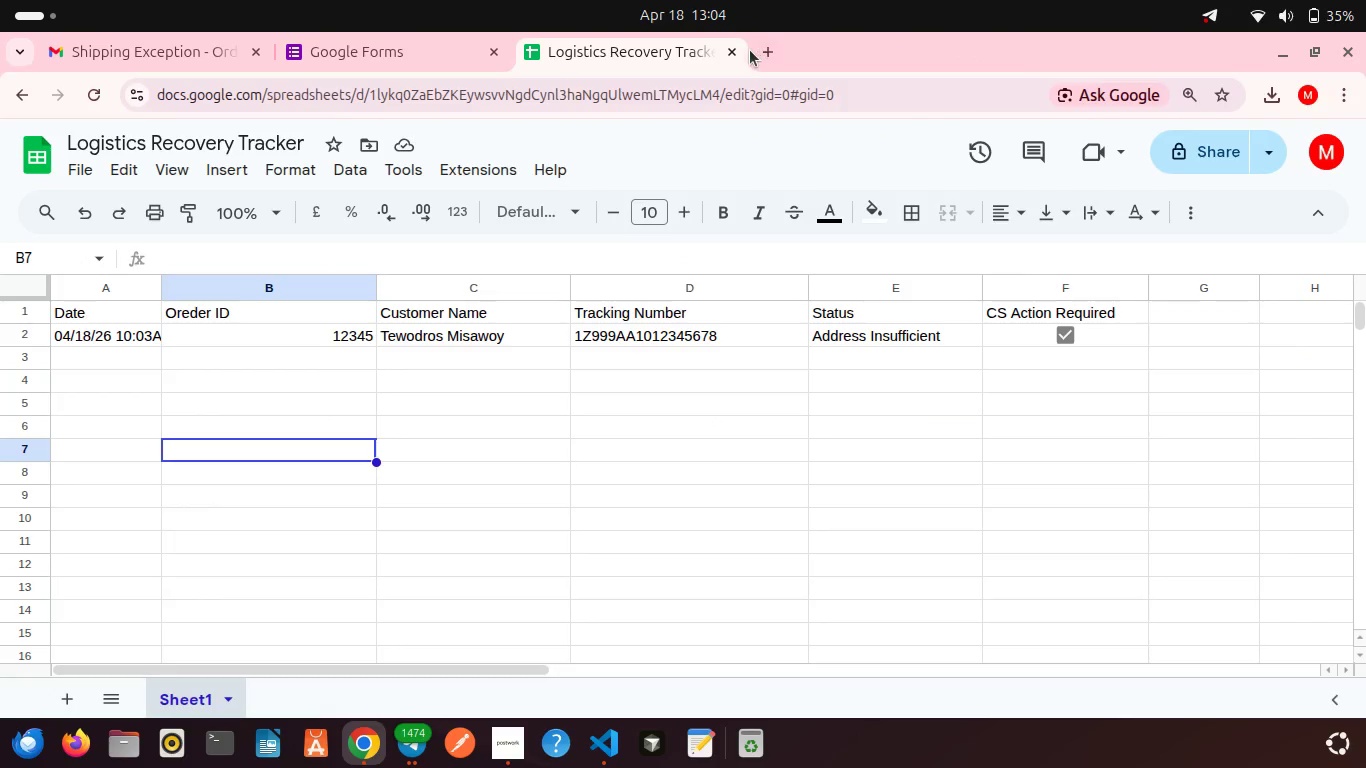 
left_click([763, 53])
 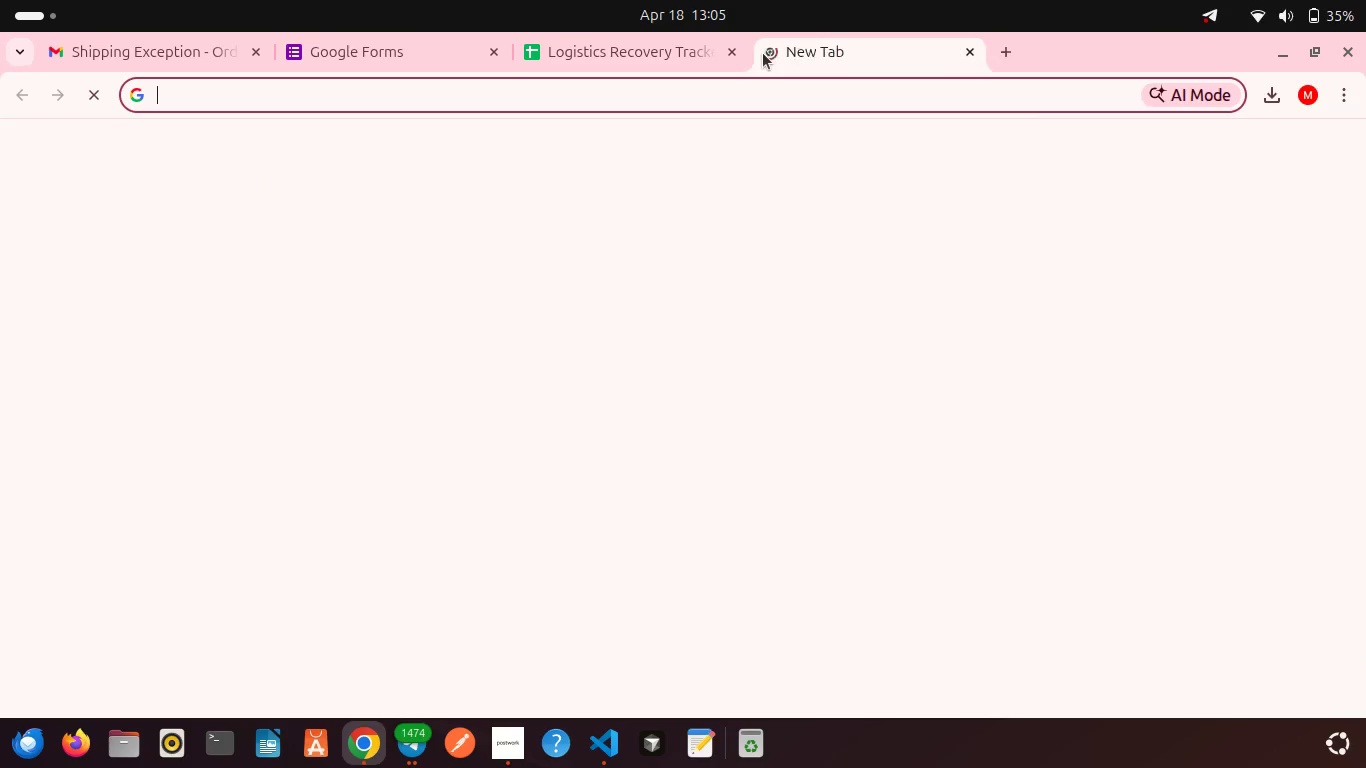 
key(Control+V)
 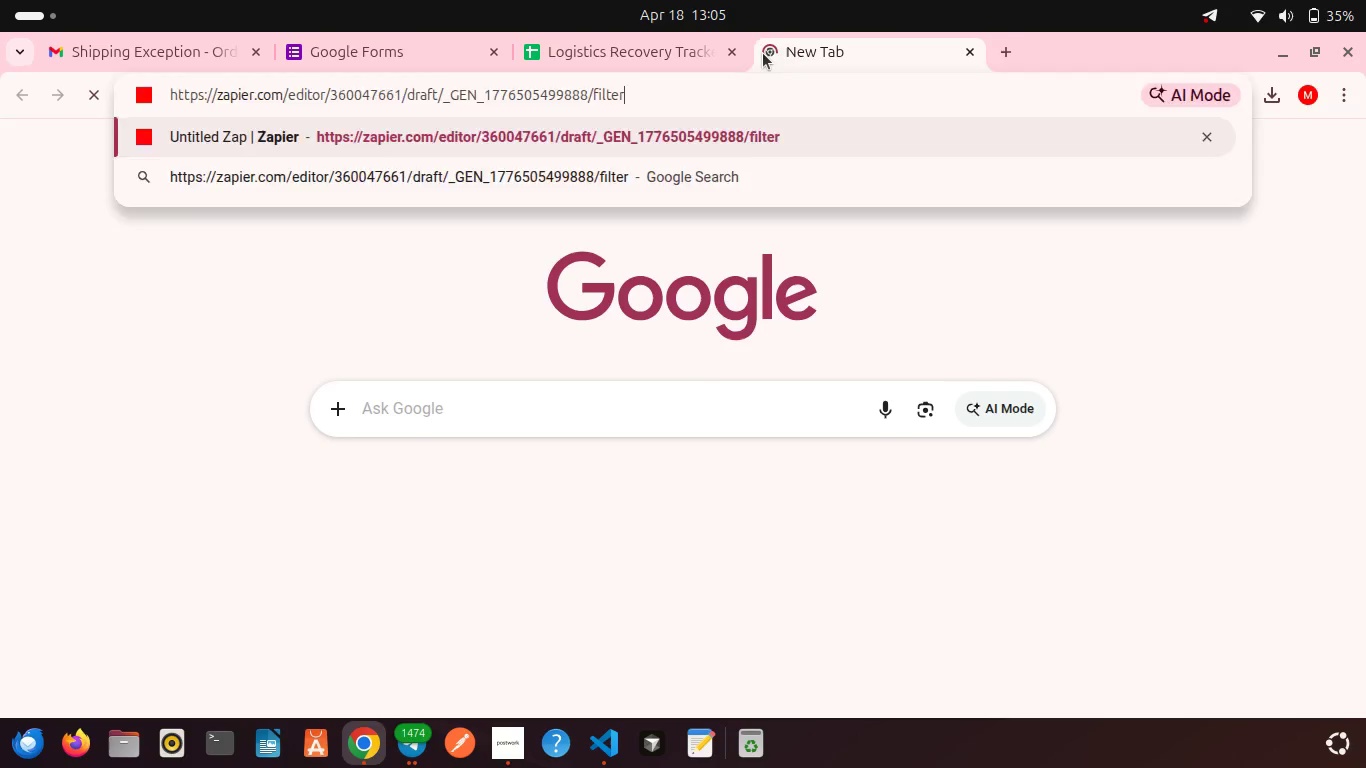 
key(Enter)
 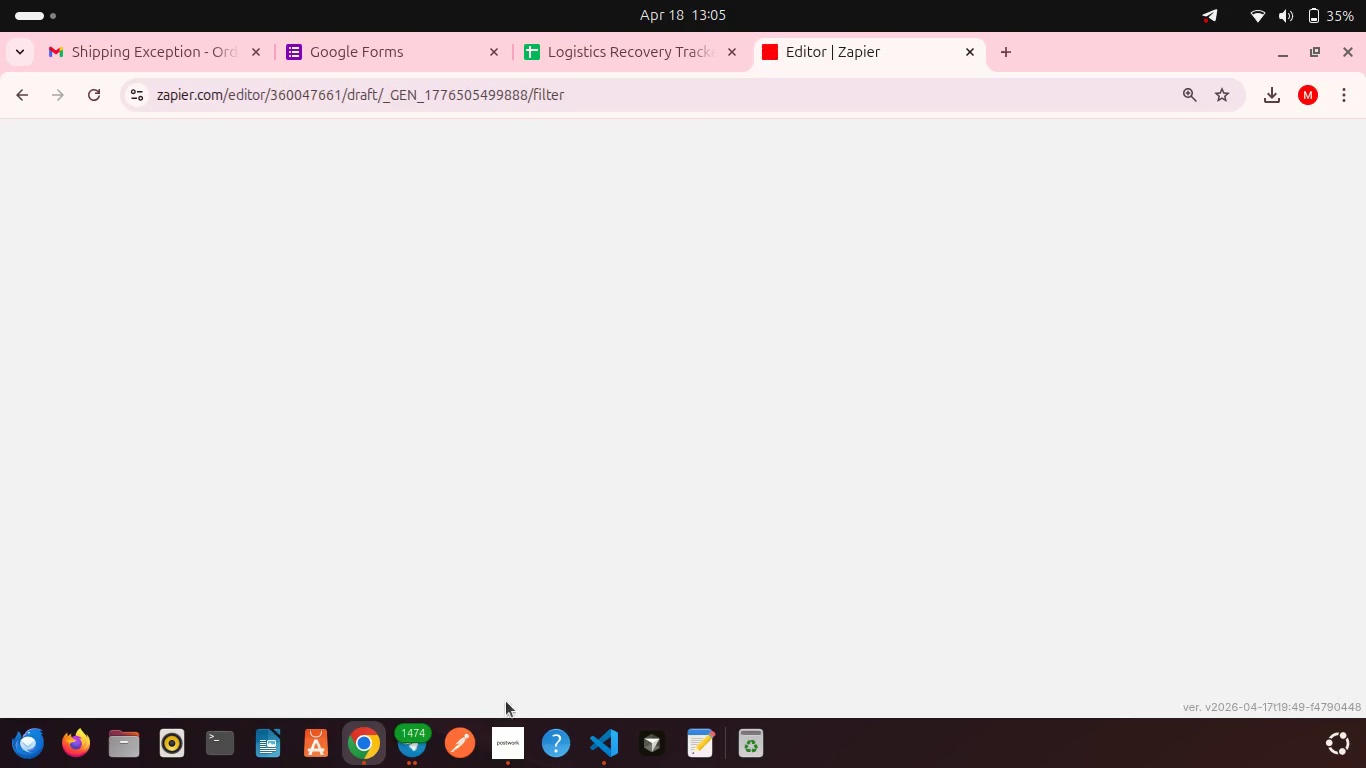 
left_click([506, 744])